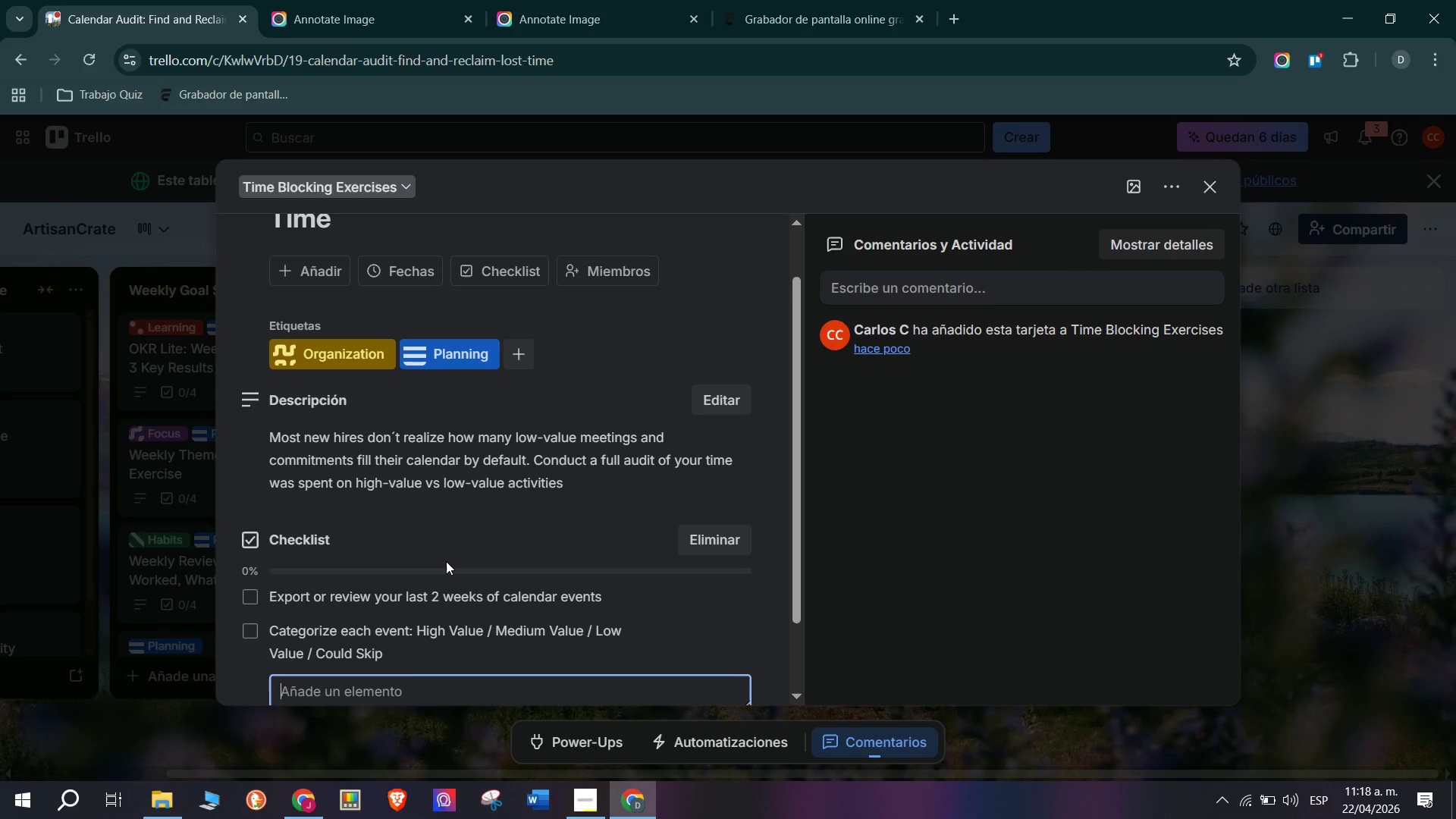 
key(CapsLock)
 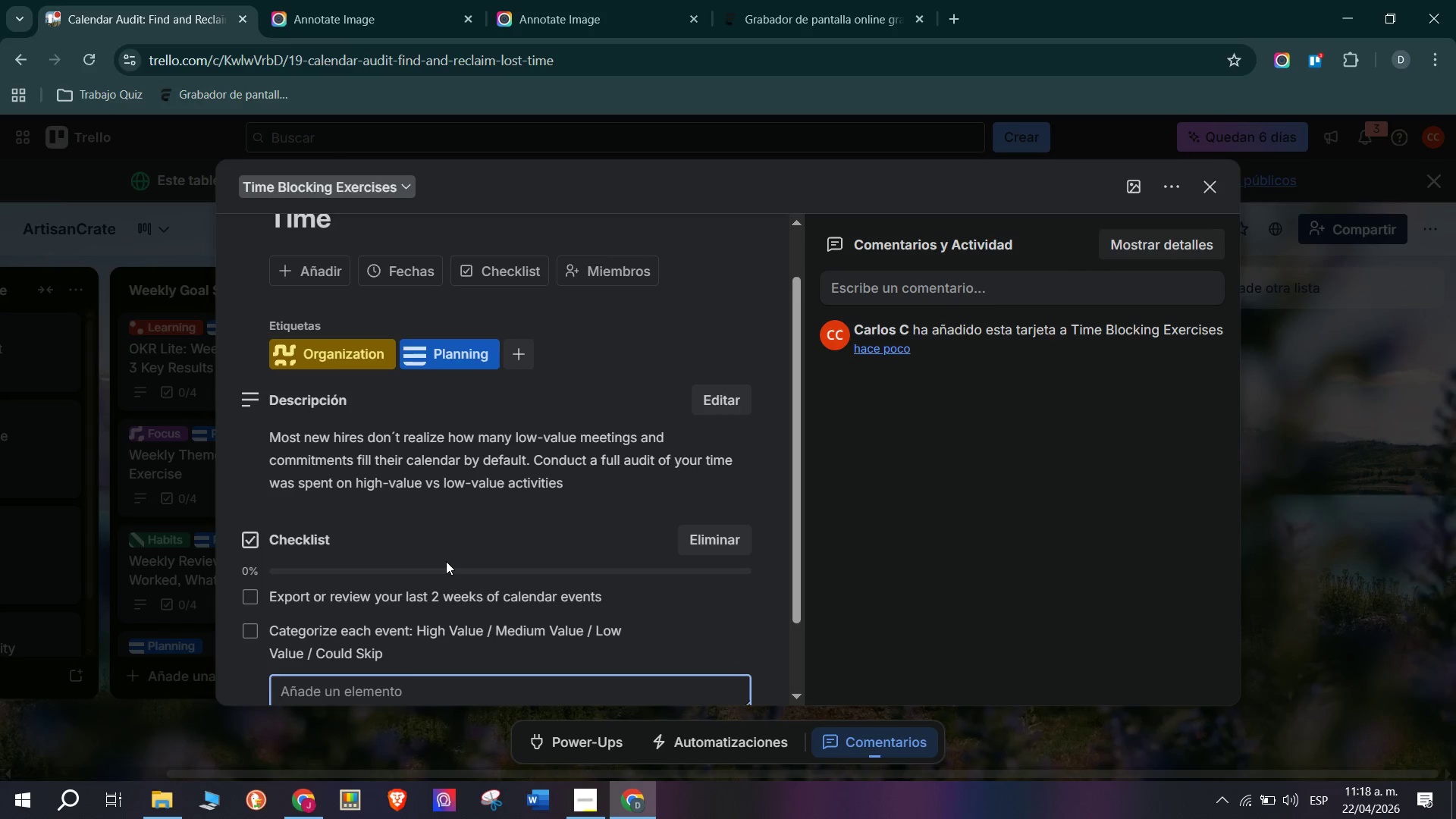 
type(Calcula)
 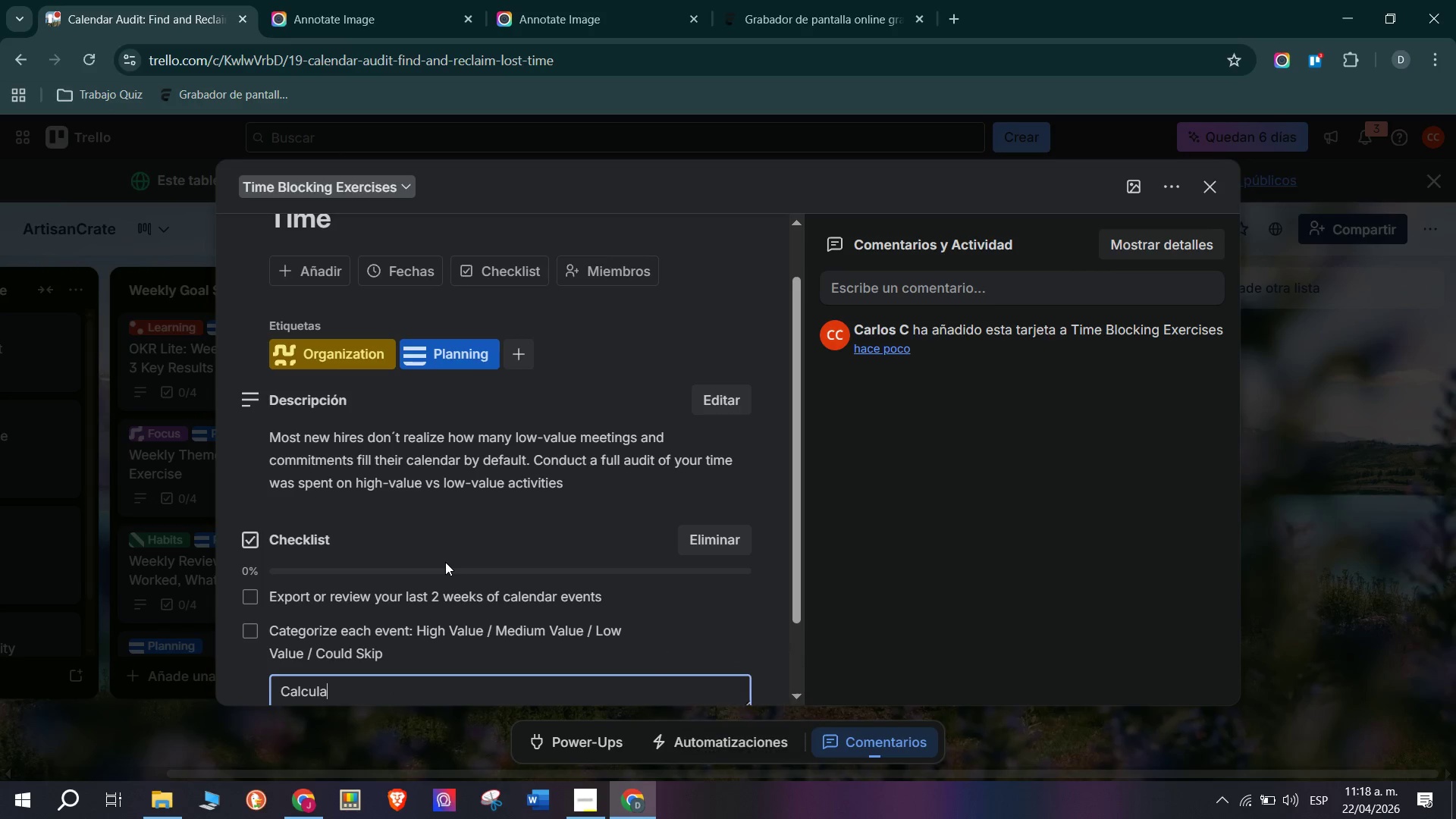 
type(te tot)
 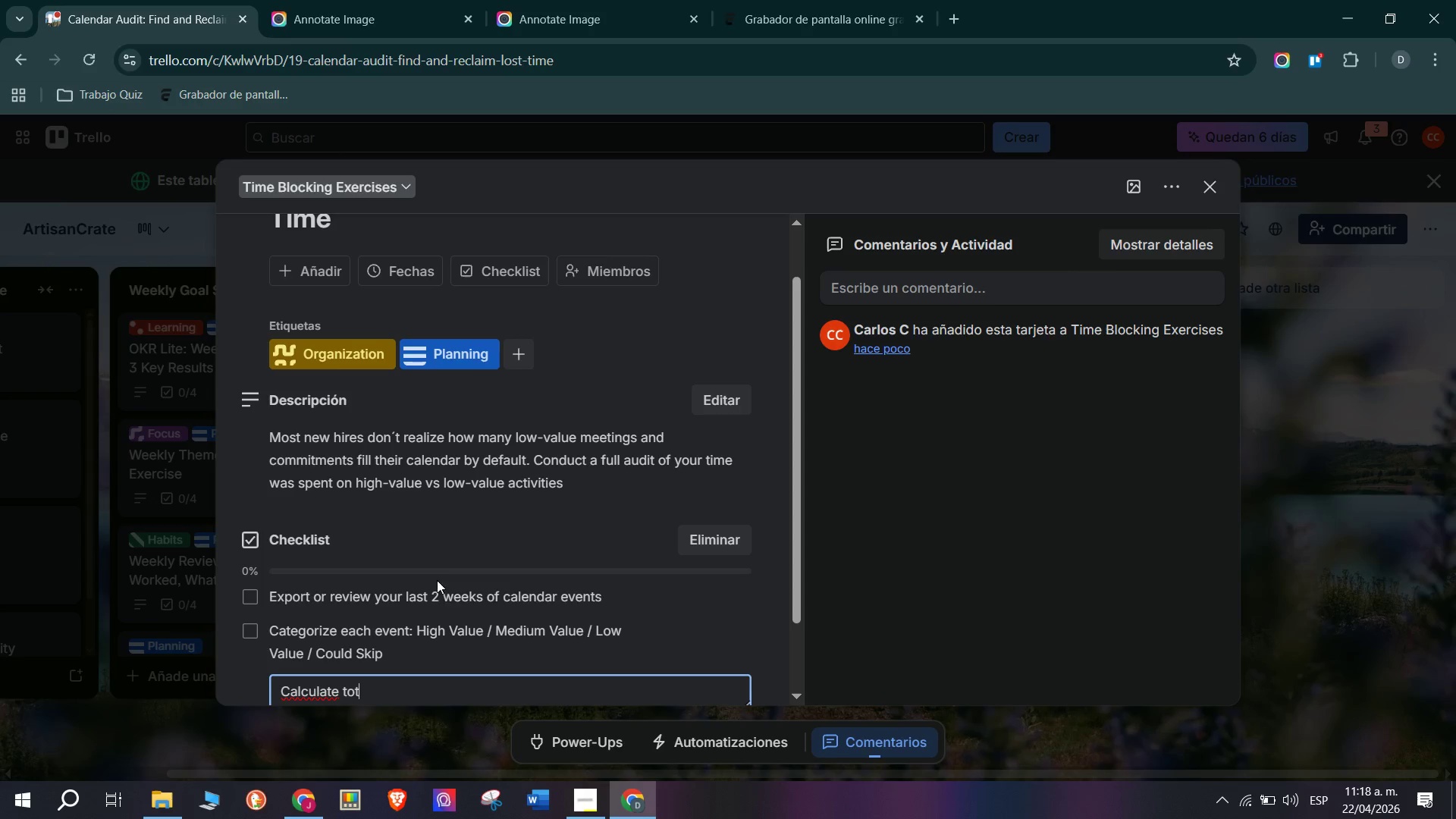 
type(al hours )
 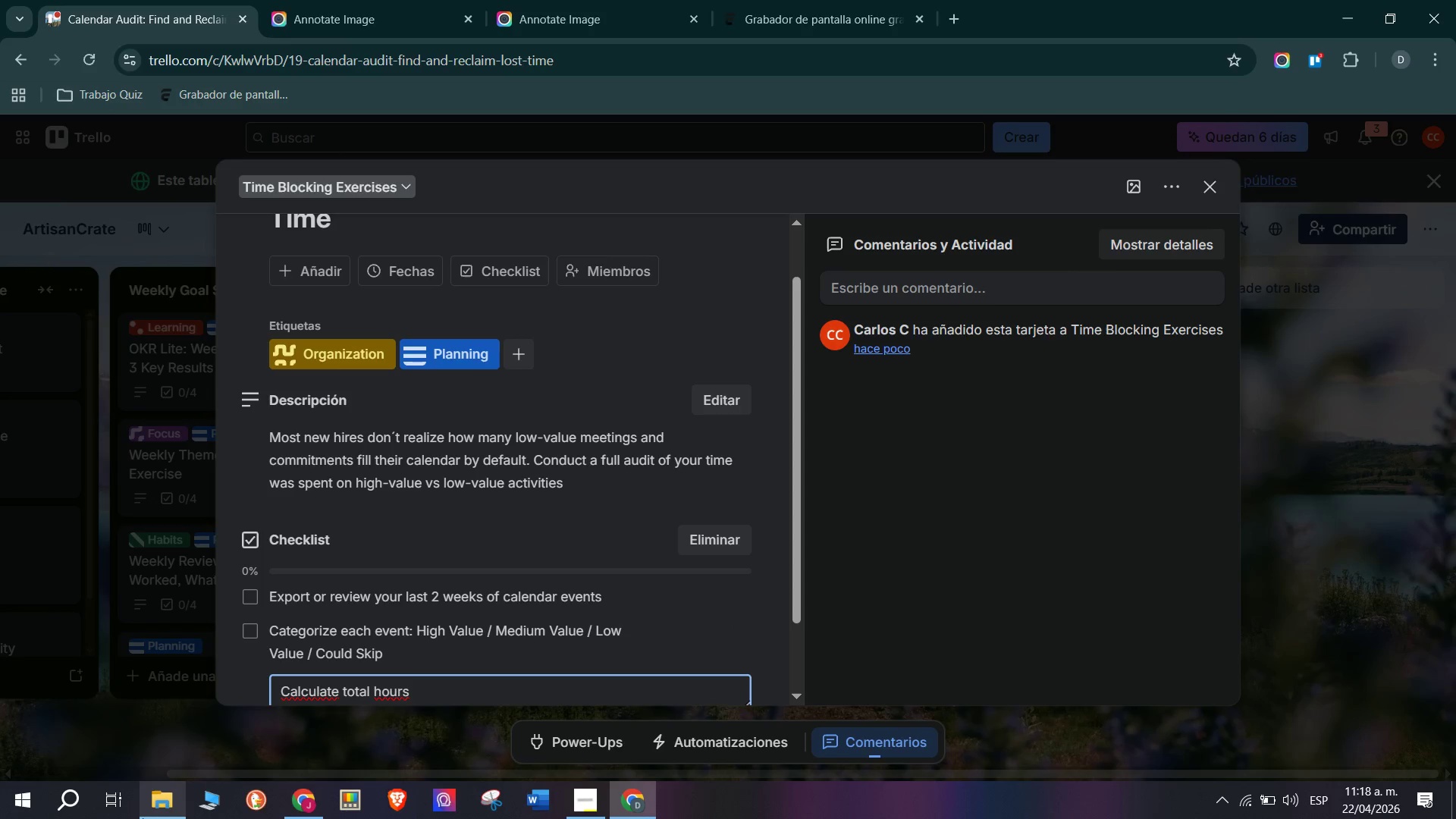 
type(spent)
 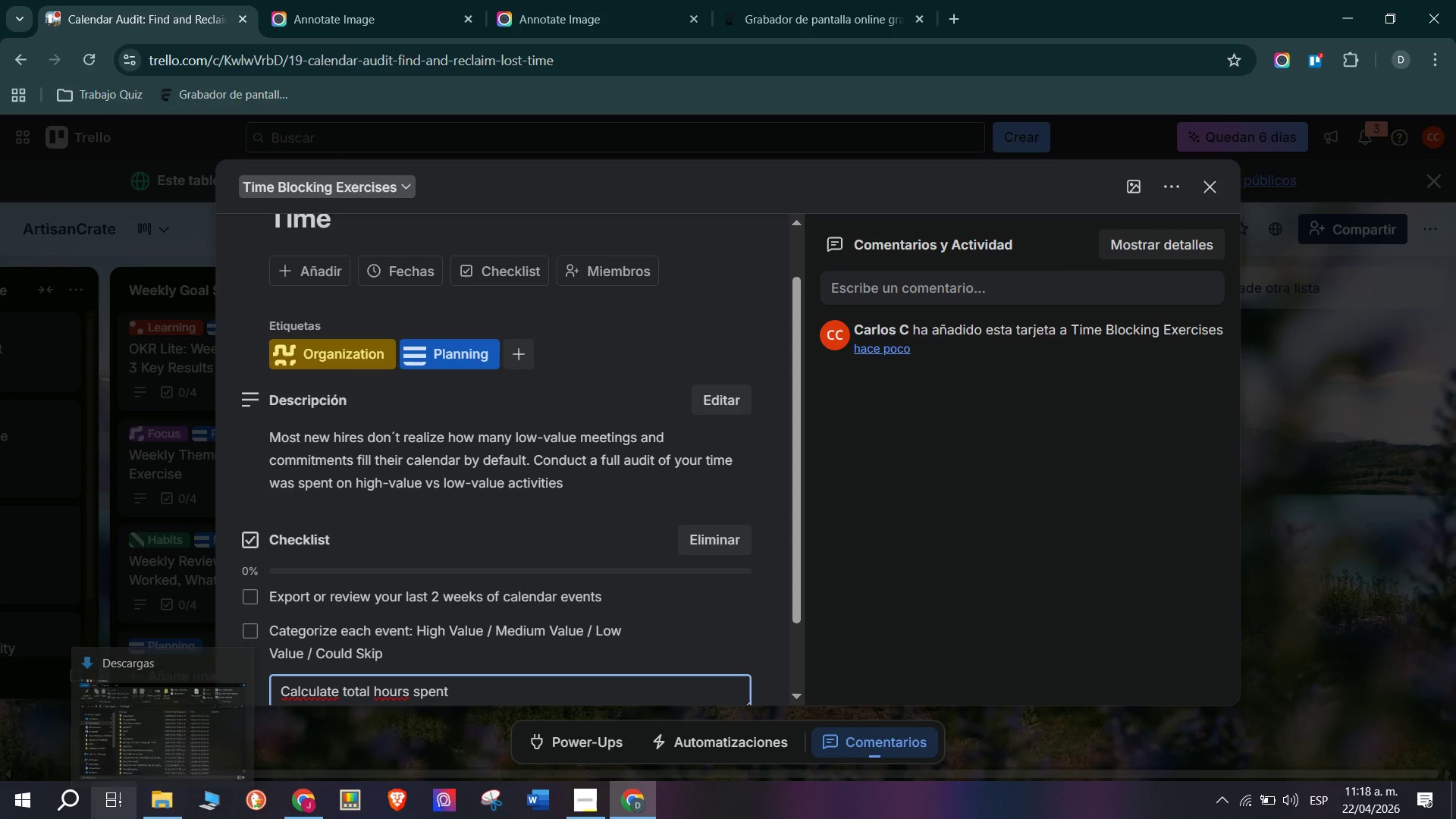 
key(Space)
 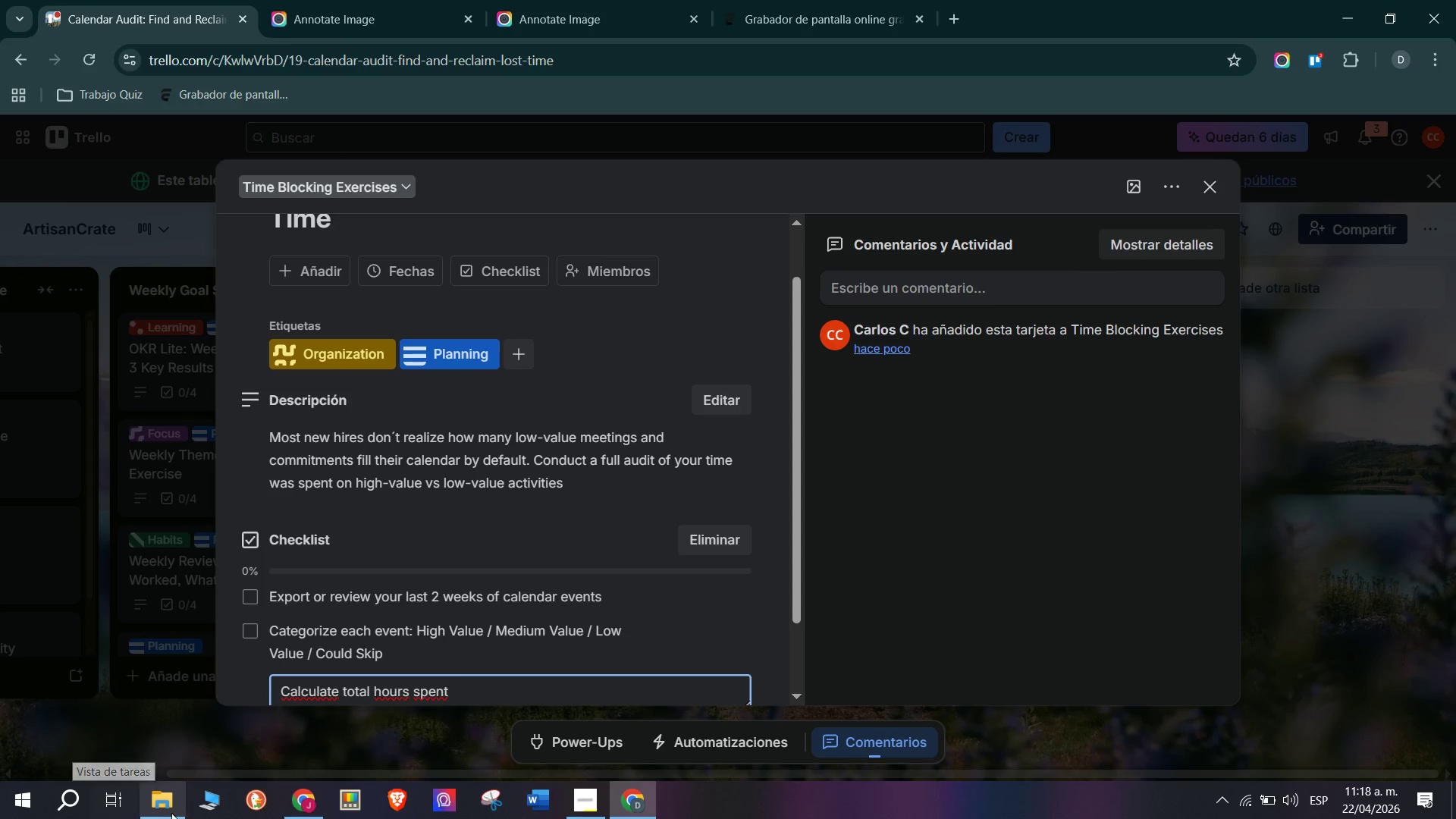 
type(in each cat)
 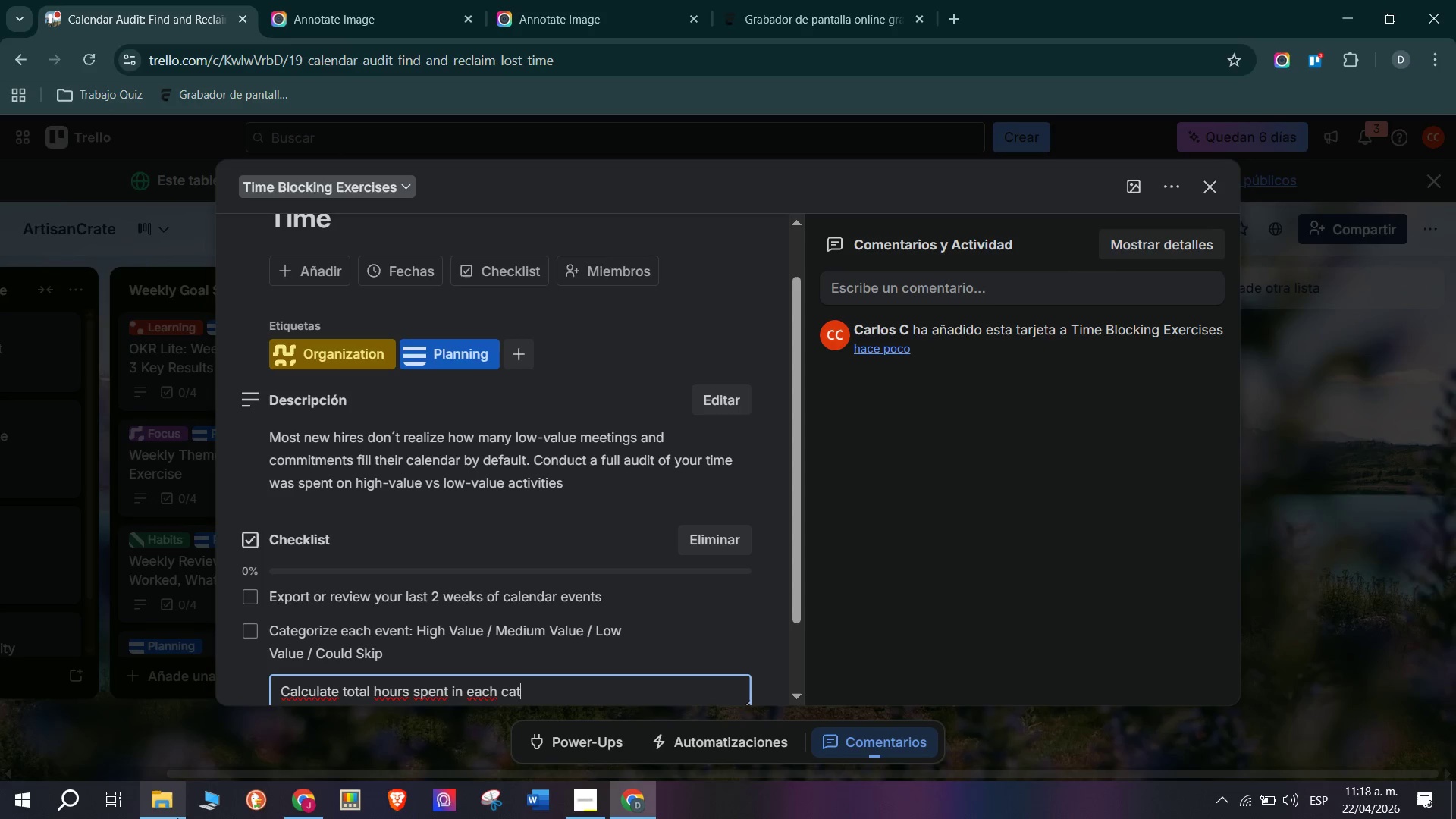 
type(egori)
key(Backspace)
type(y decline )
 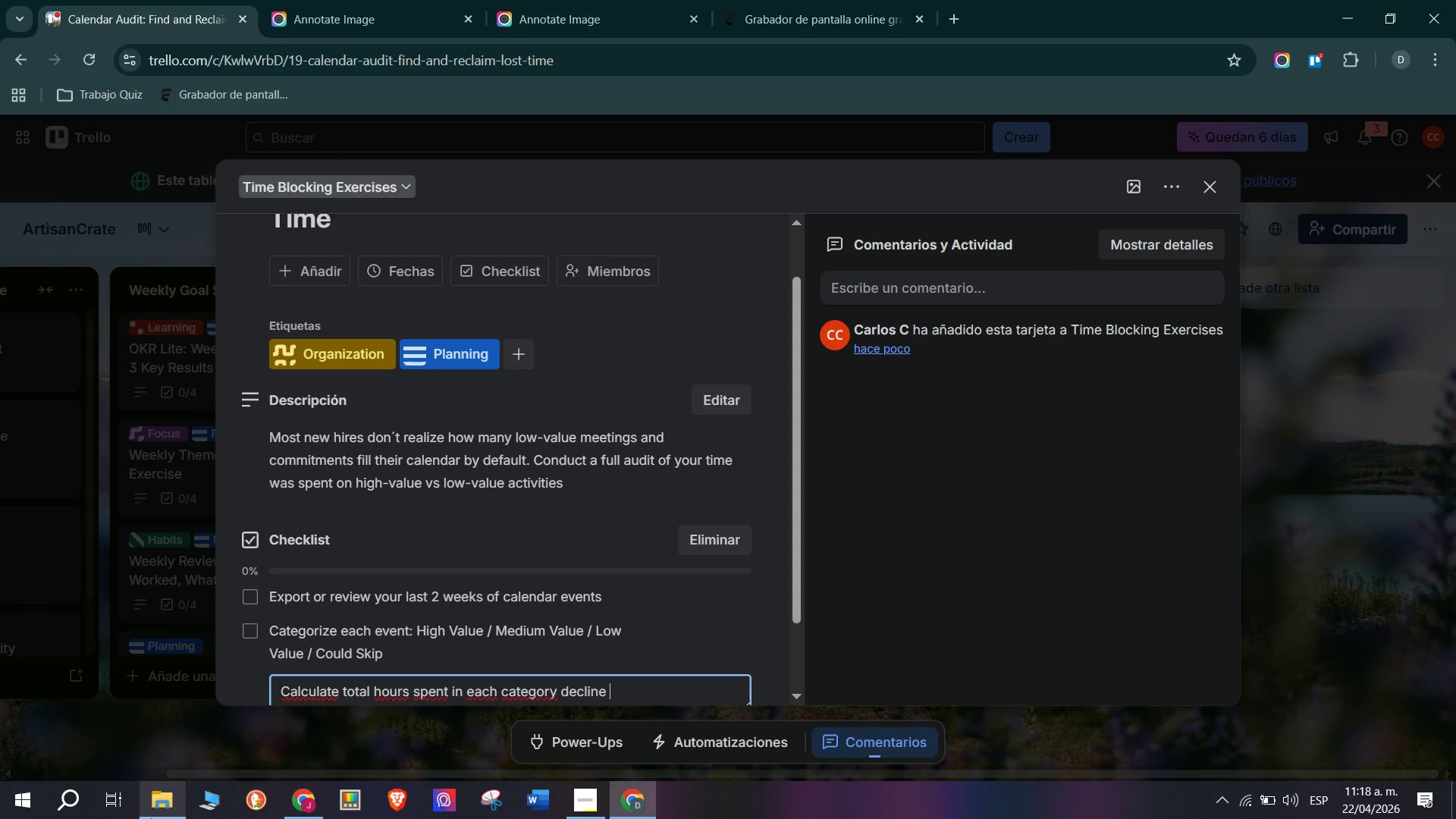 
key(Backspace)
type(, shorten, or delegat)
 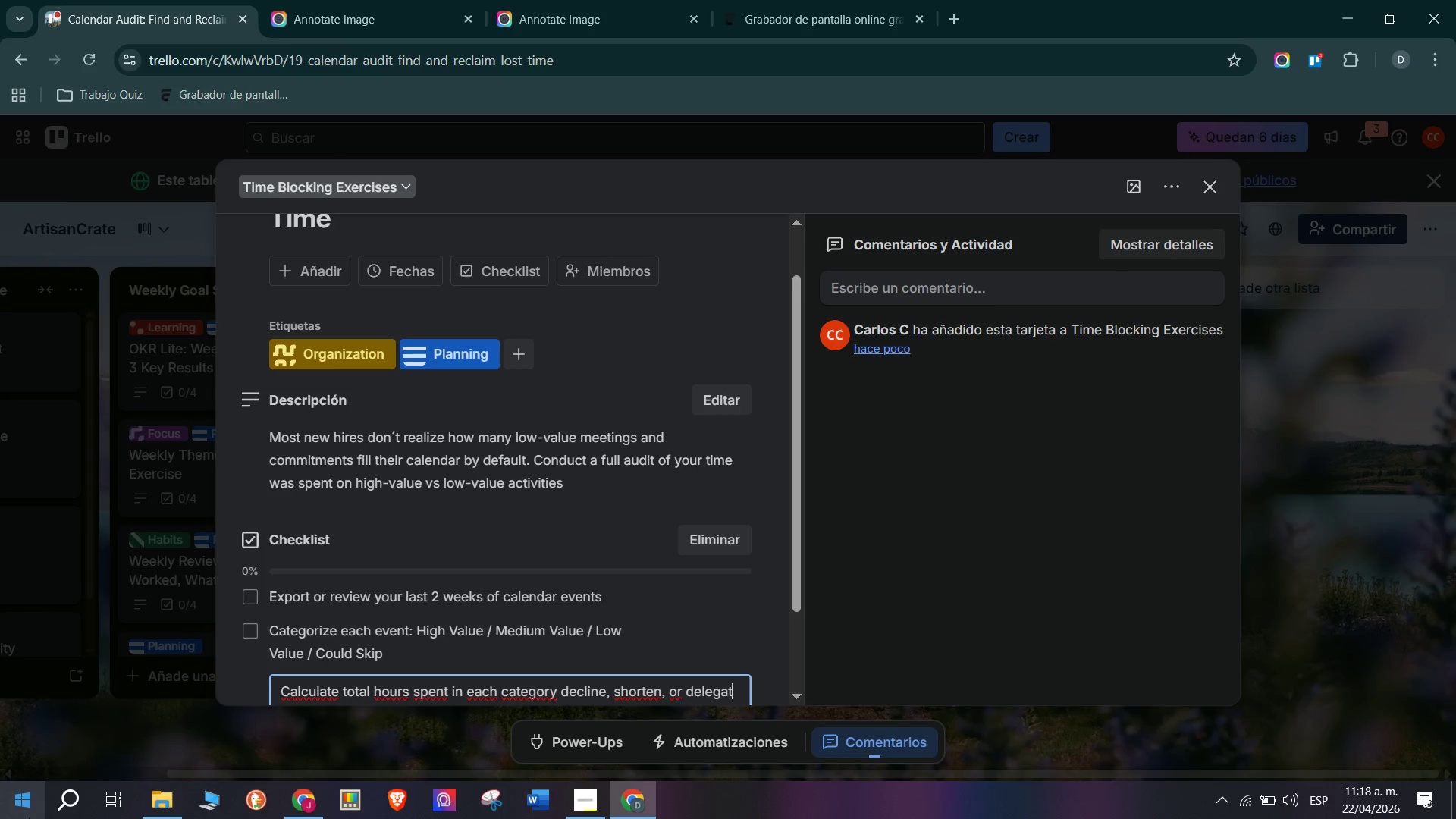 
key(E)
 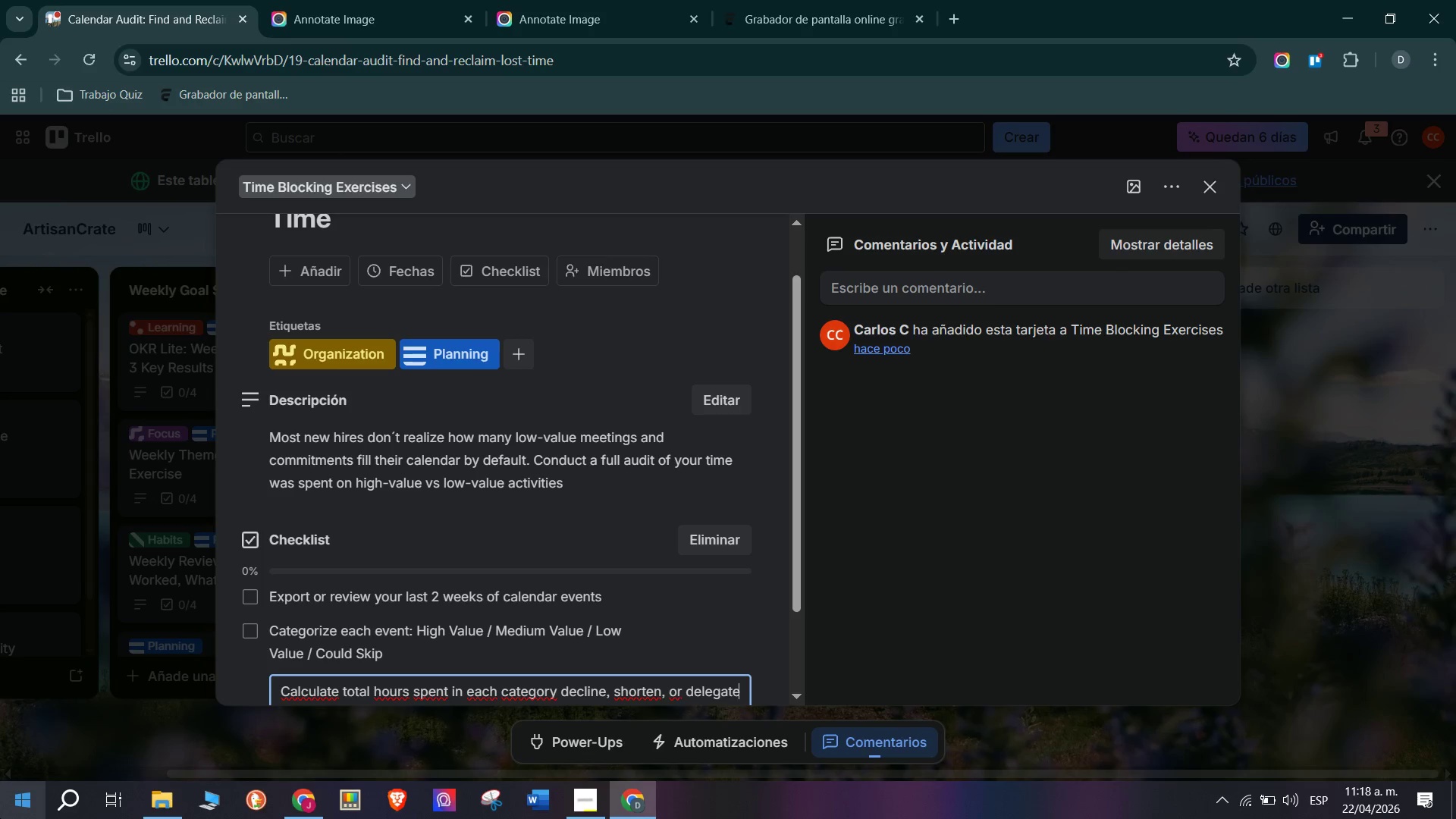 
key(Enter)
 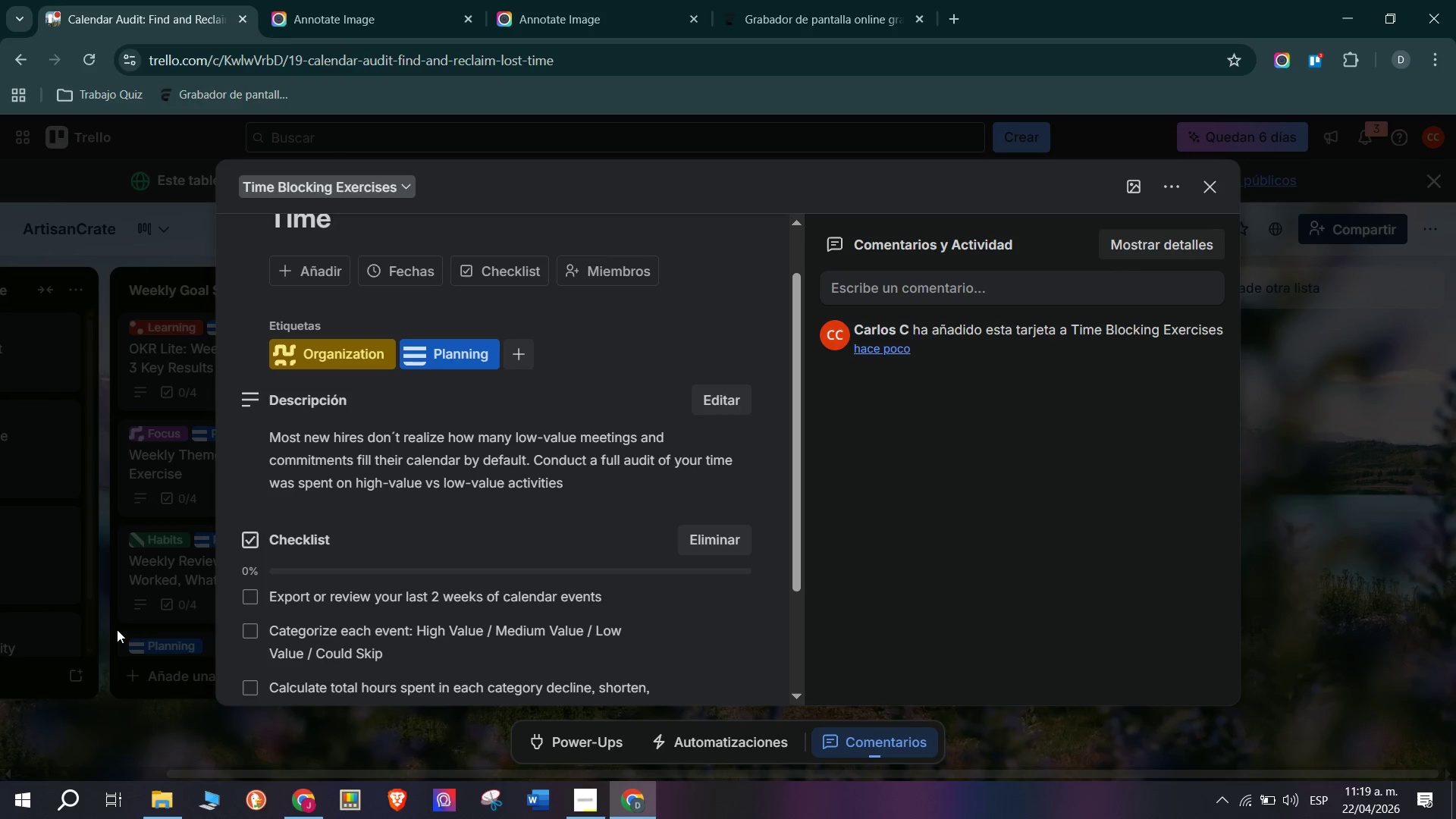 
scroll: coordinate [310, 617], scroll_direction: down, amount: 6.0
 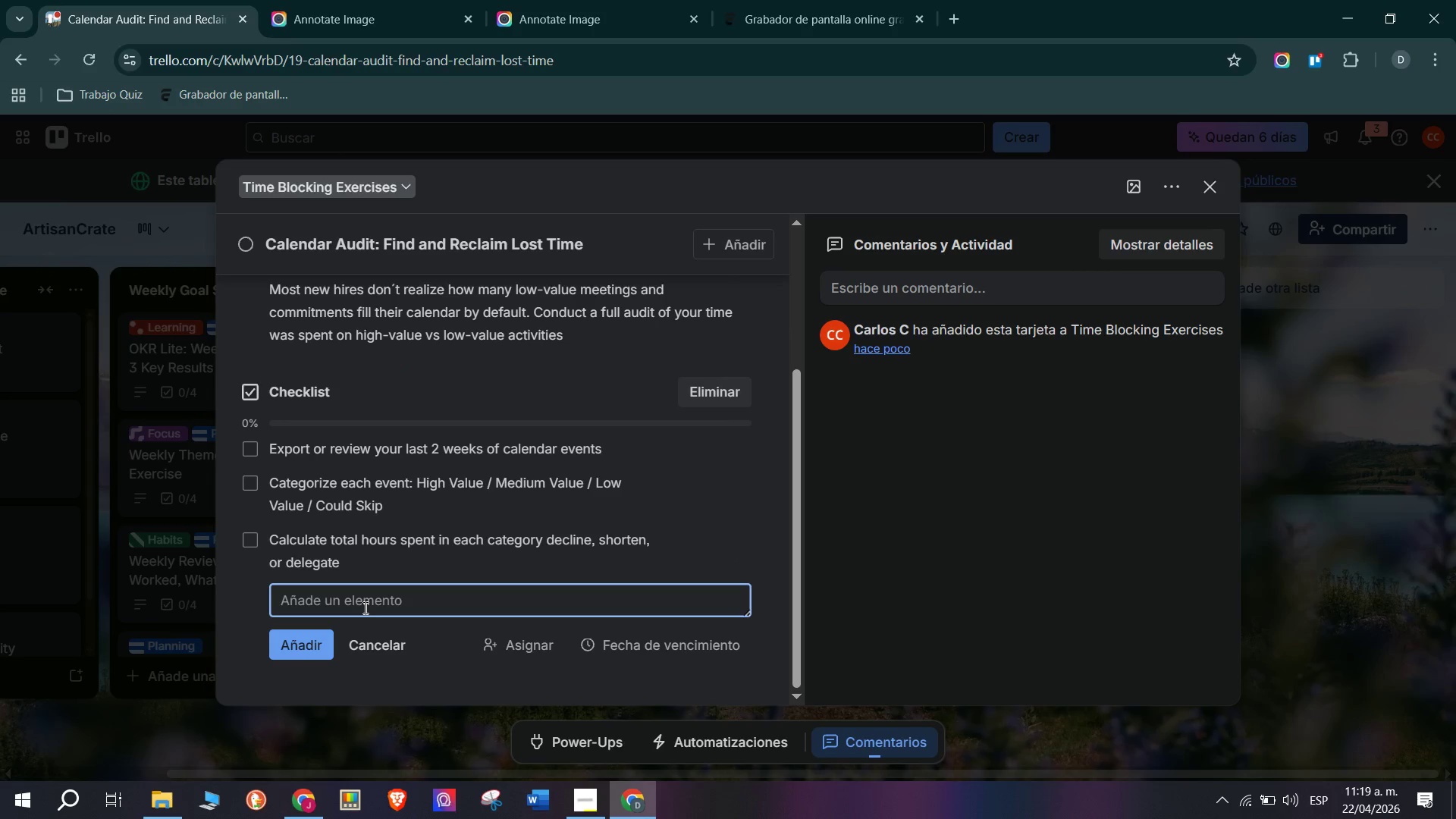 
key(CapsLock)
 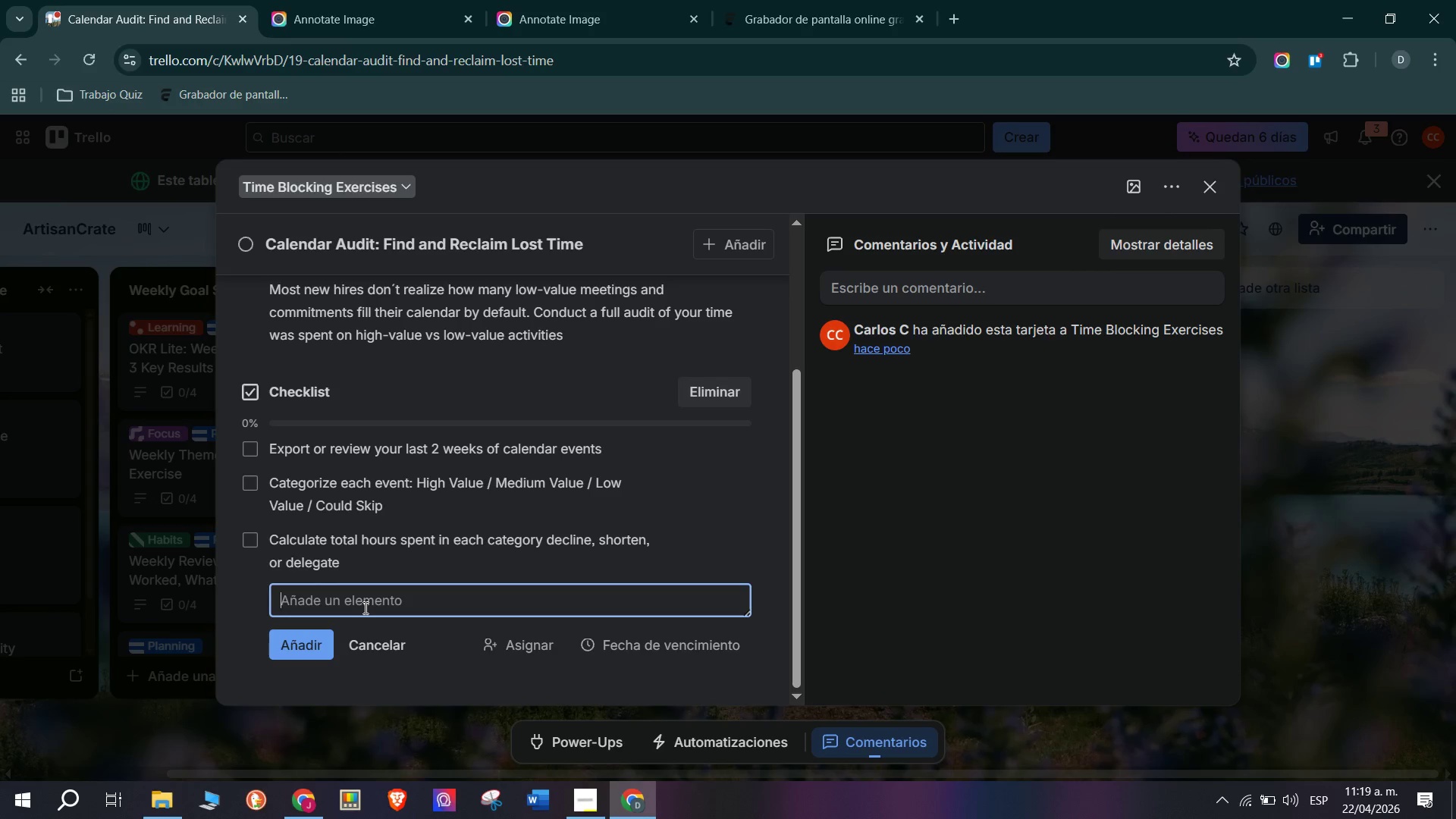 
wait(7.34)
 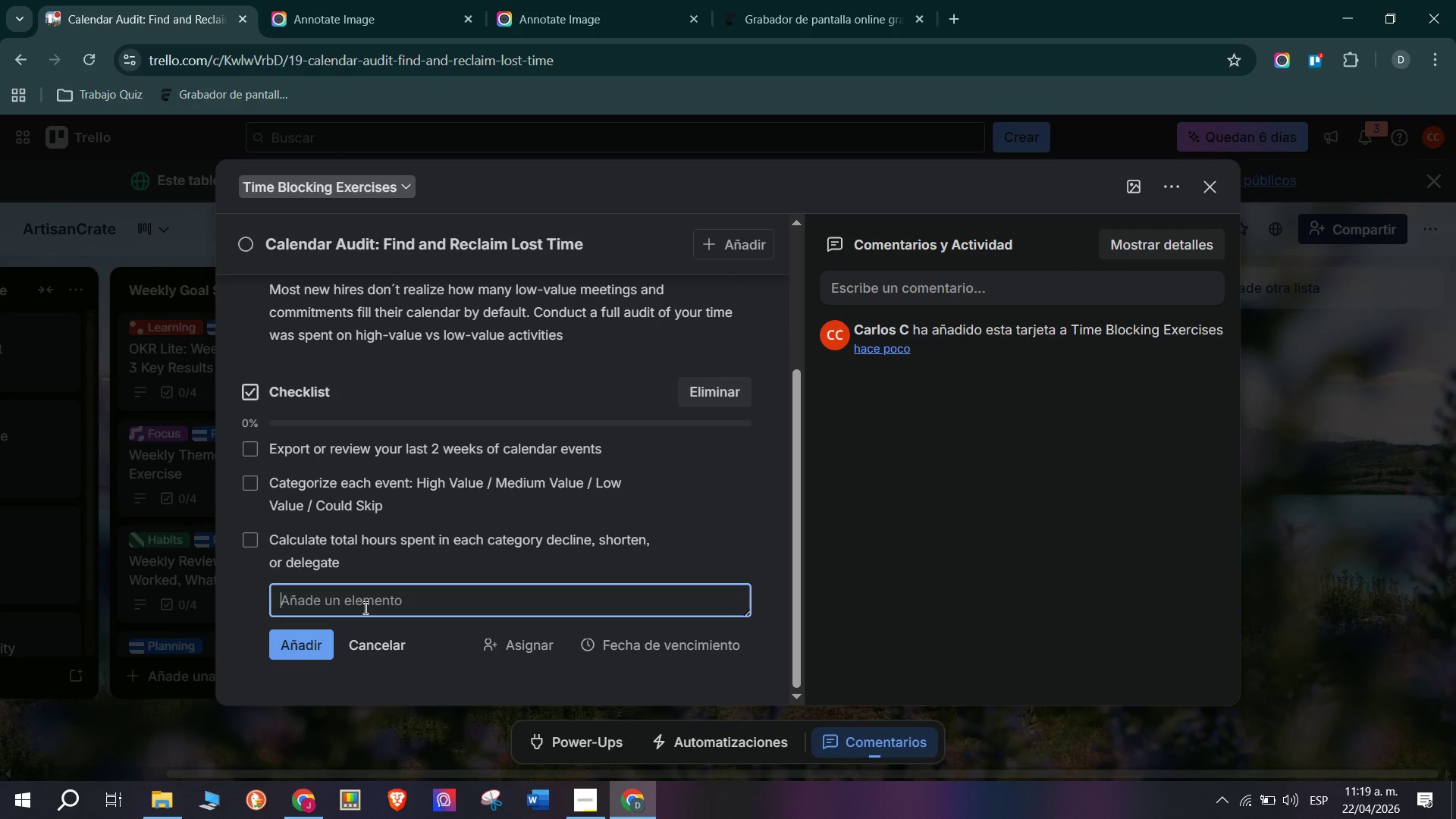 
type(O)
key(Backspace)
type(Identify 3 rec)
 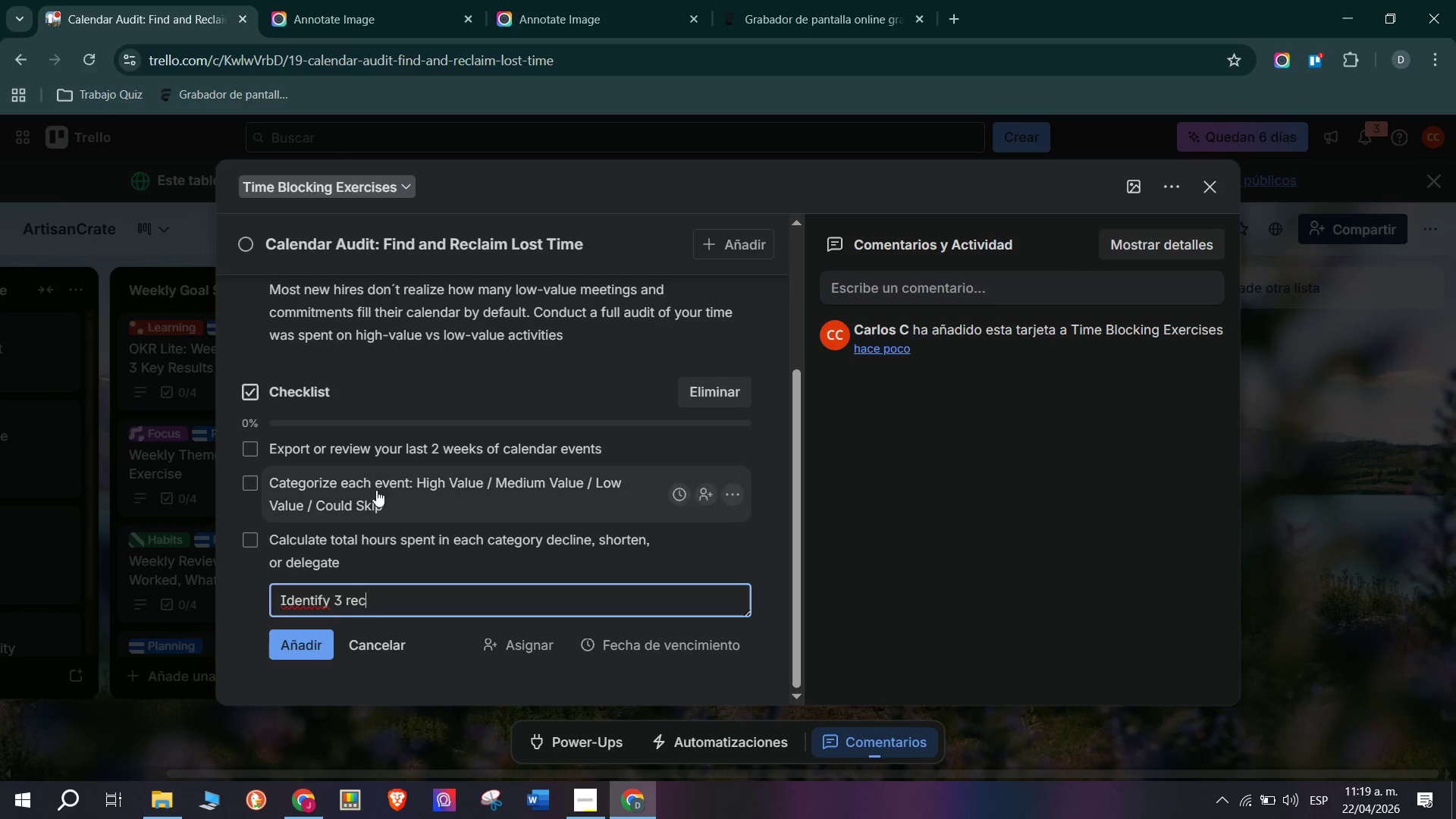 
type(urrin)
 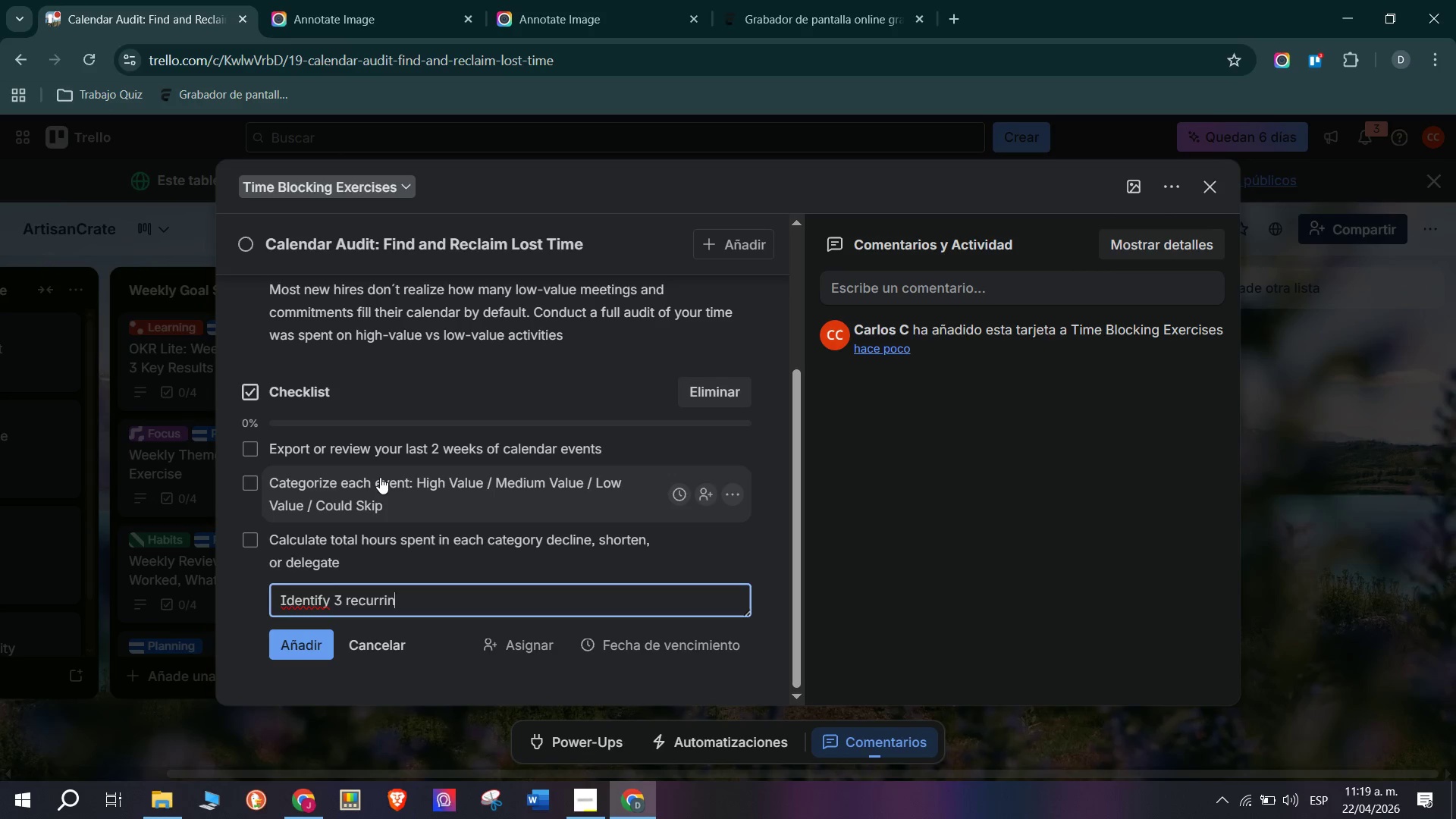 
type(g low-vali)
key(Backspace)
type(ue events to )
 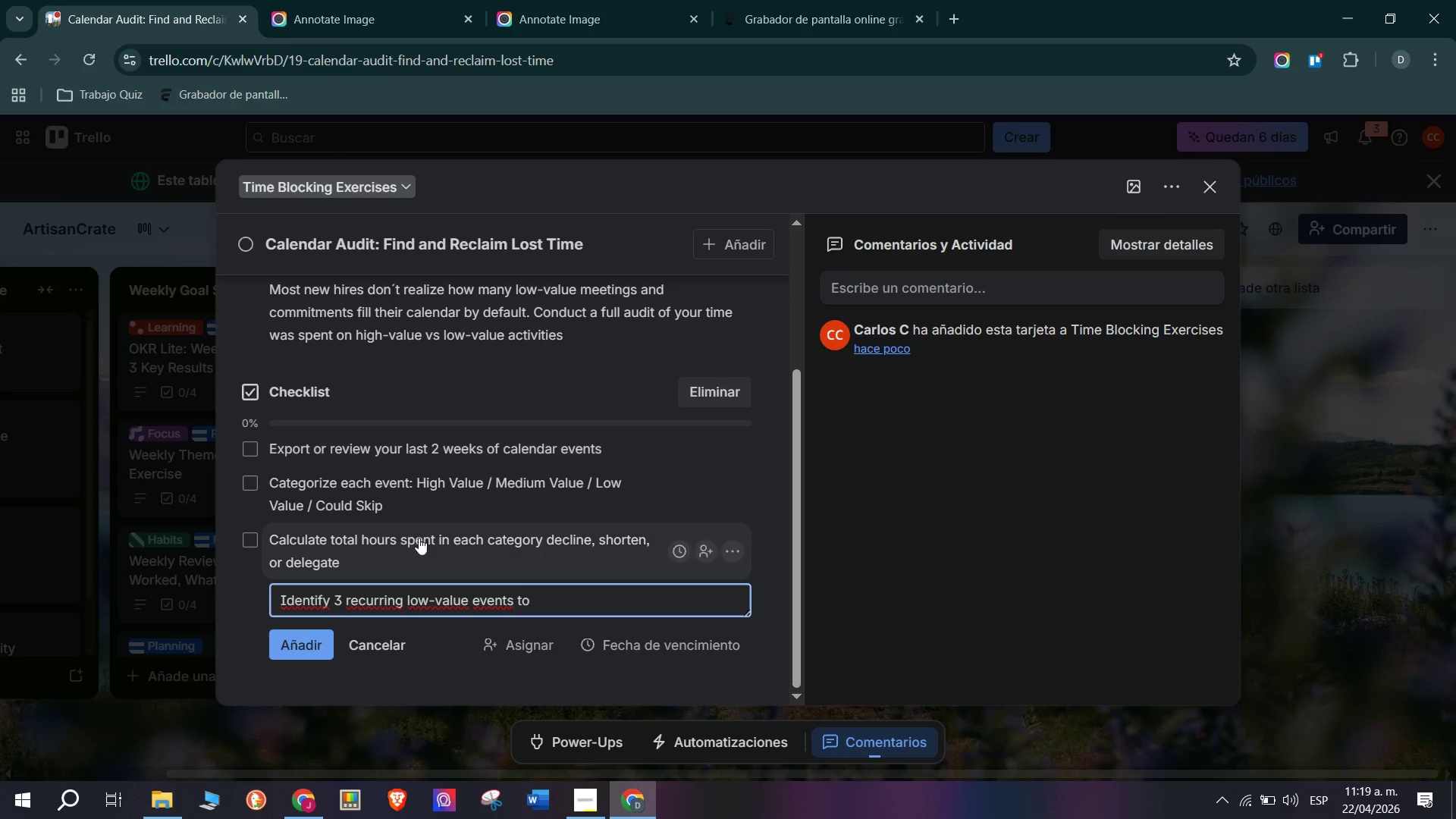 
left_click([526, 540])
 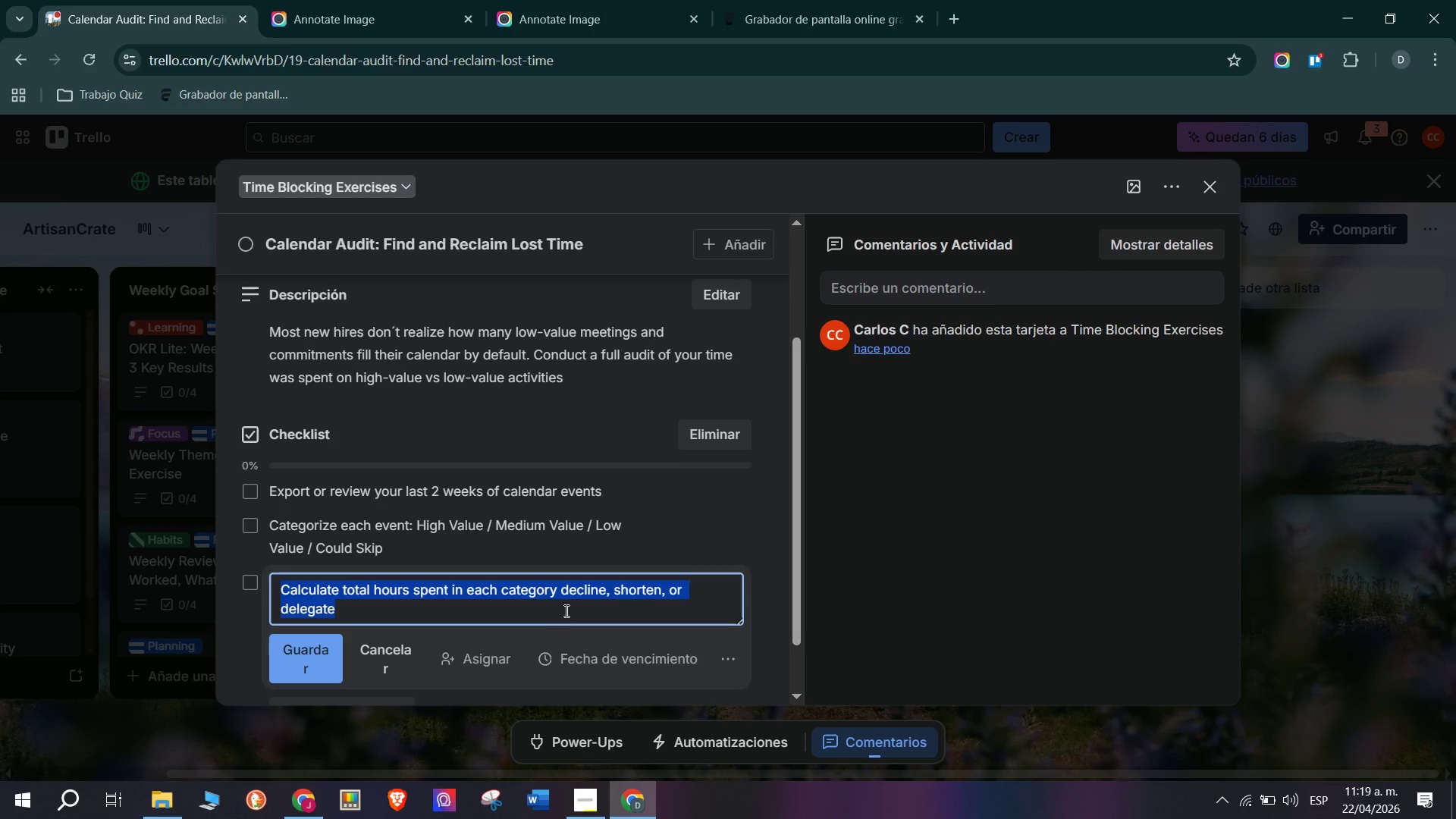 
double_click([592, 588])
 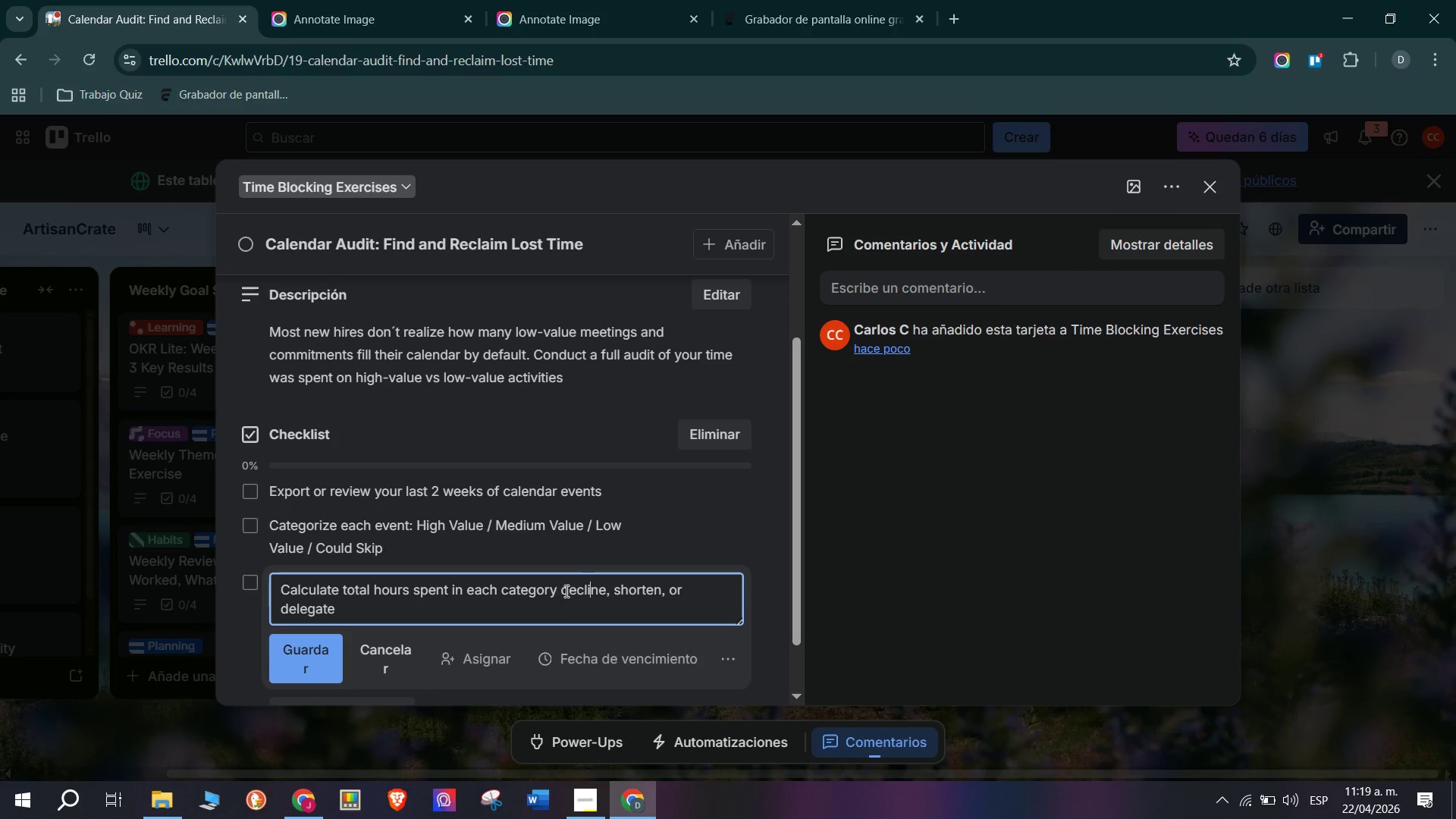 
left_click_drag(start_coordinate=[565, 591], to_coordinate=[595, 605])
 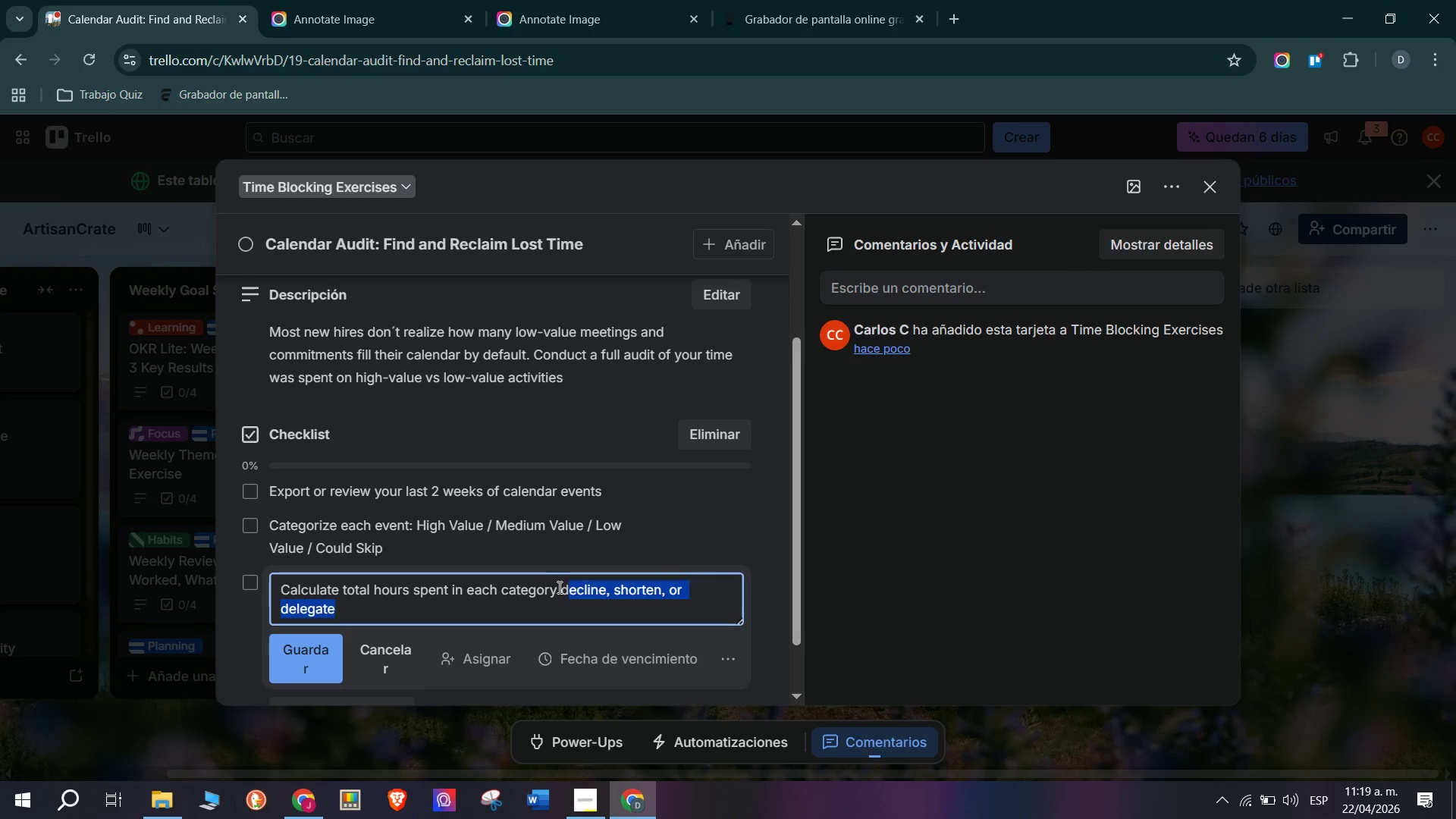 
left_click_drag(start_coordinate=[566, 588], to_coordinate=[581, 597])
 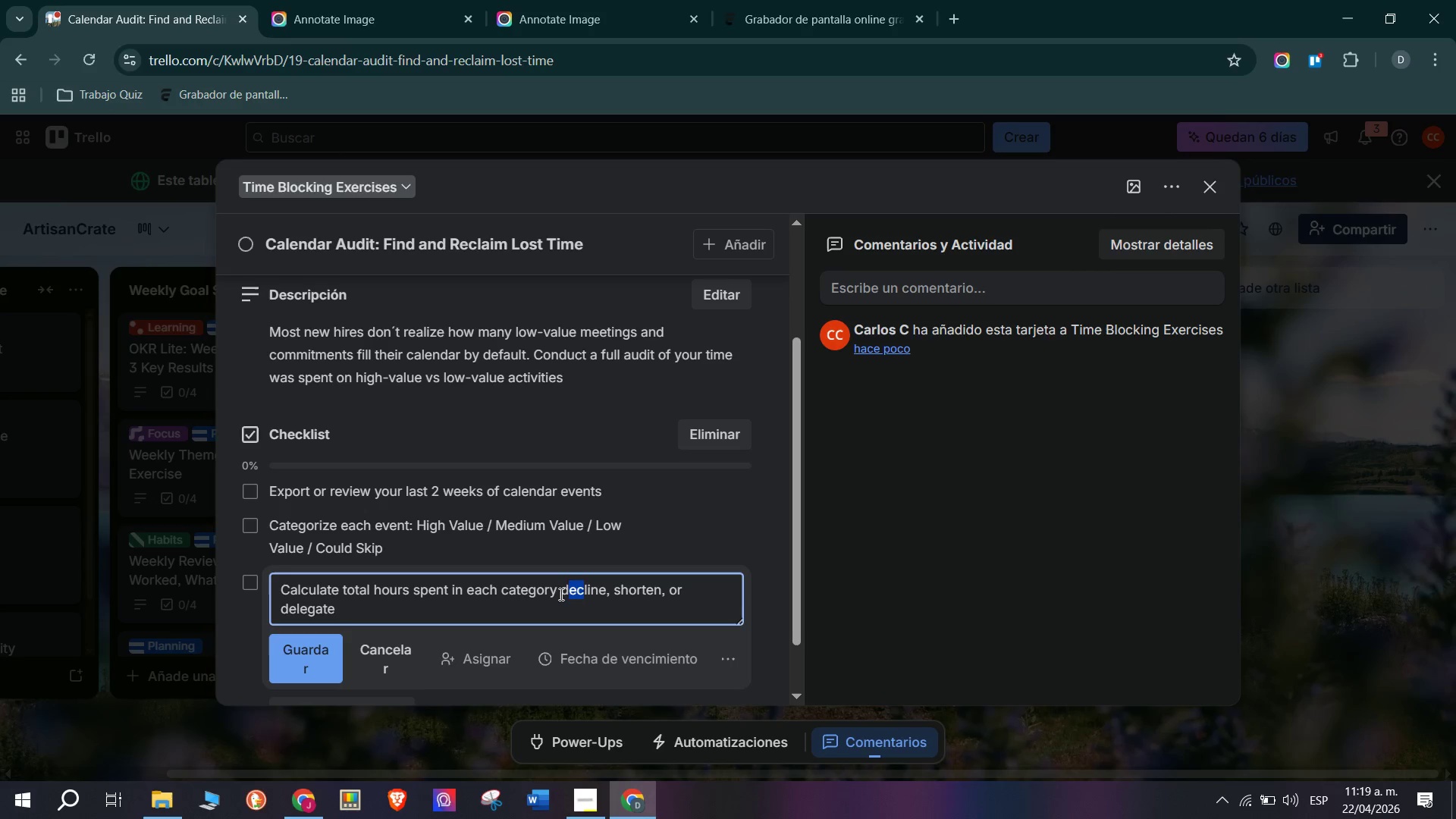 
left_click_drag(start_coordinate=[560, 594], to_coordinate=[586, 610])
 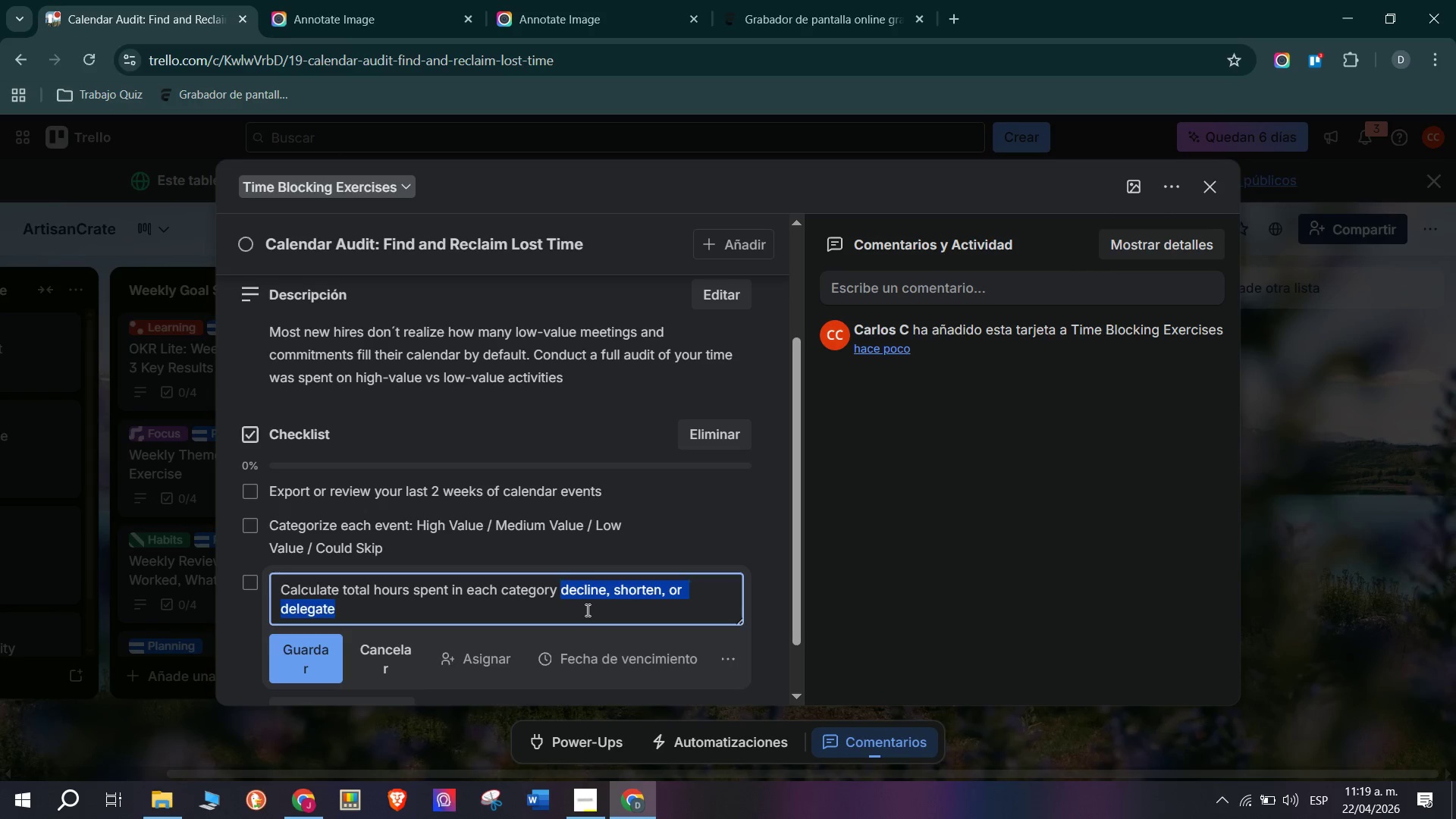 
key(Control+C)
 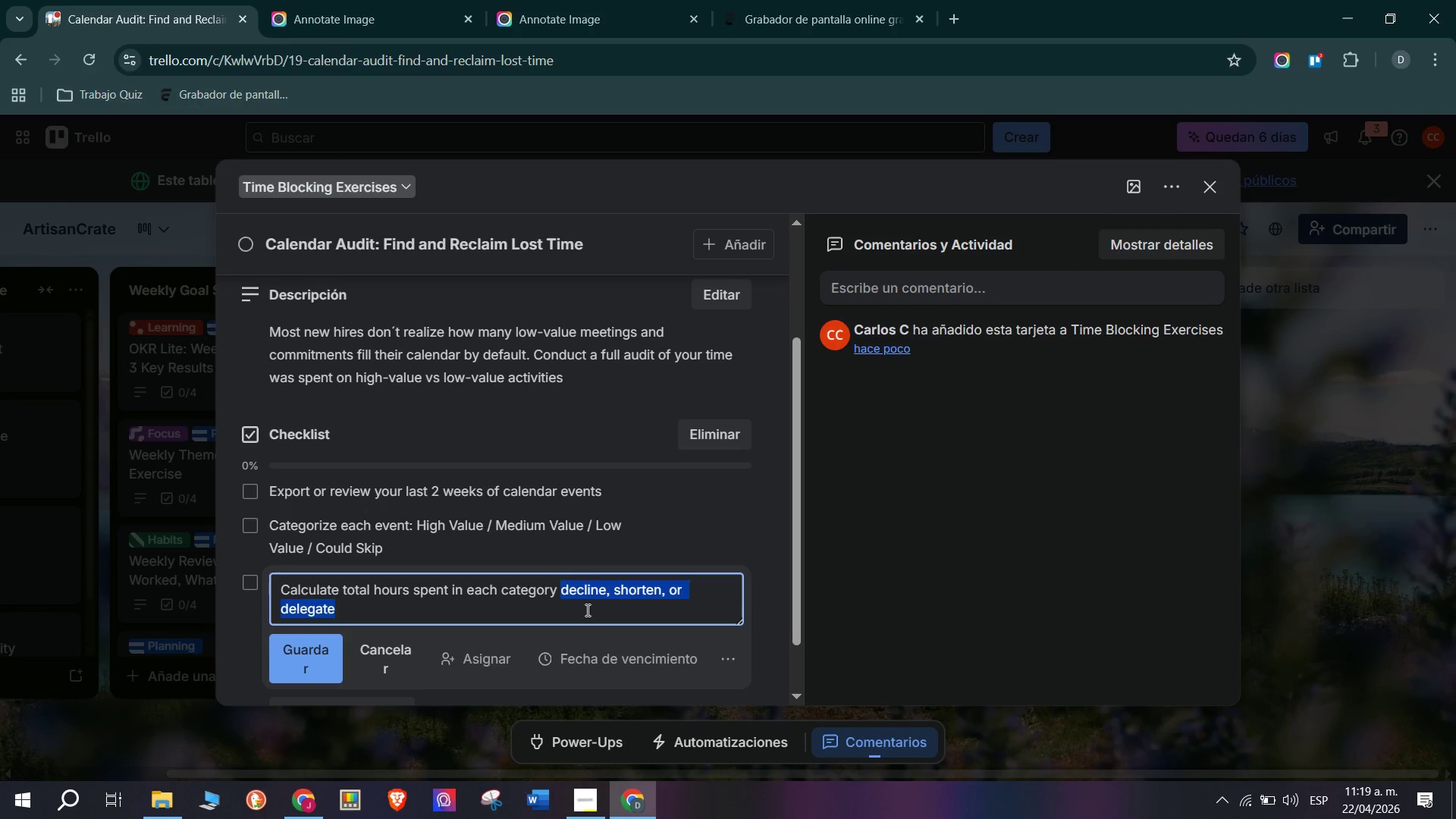 
key(Backspace)
 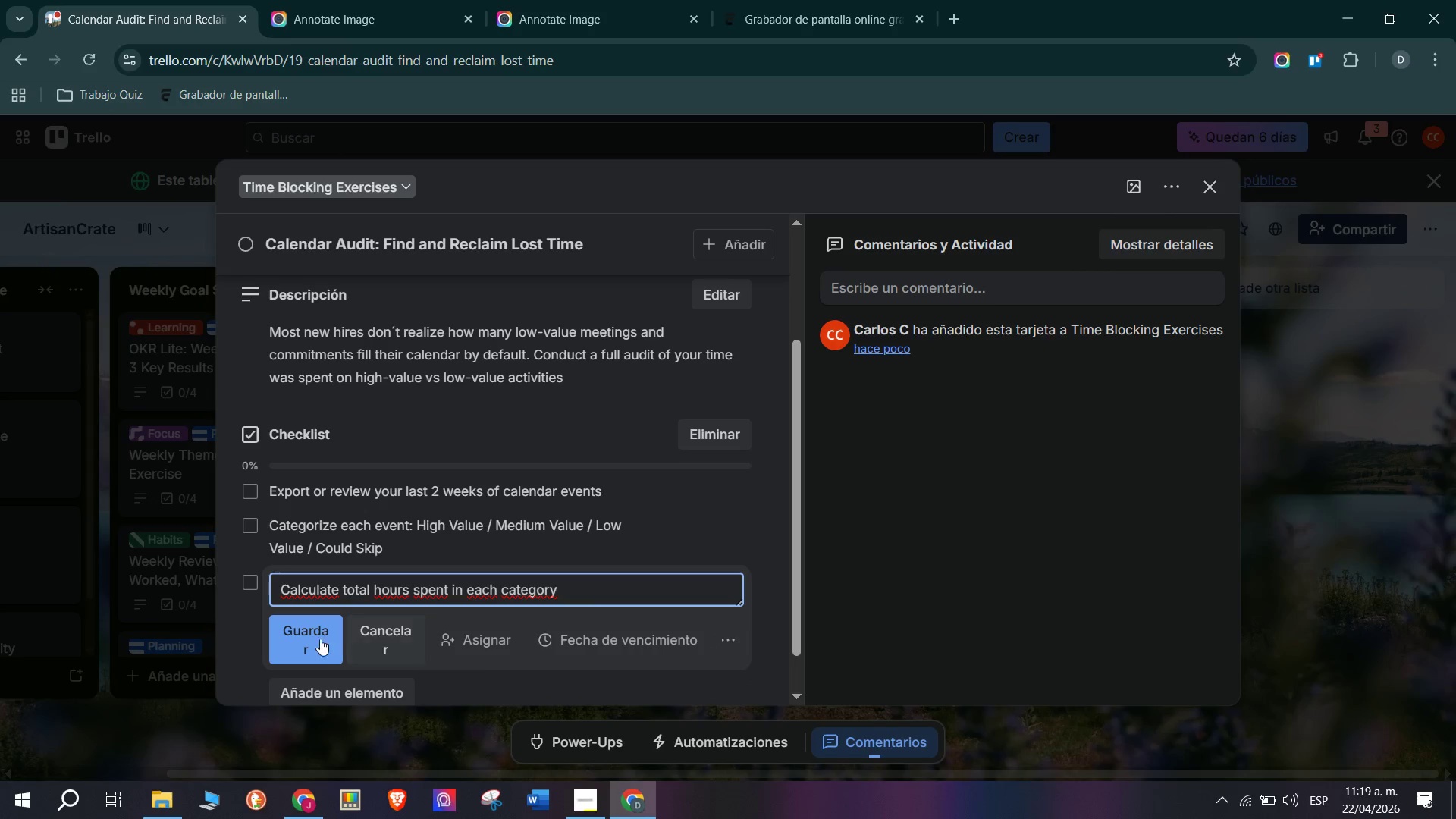 
left_click([306, 639])
 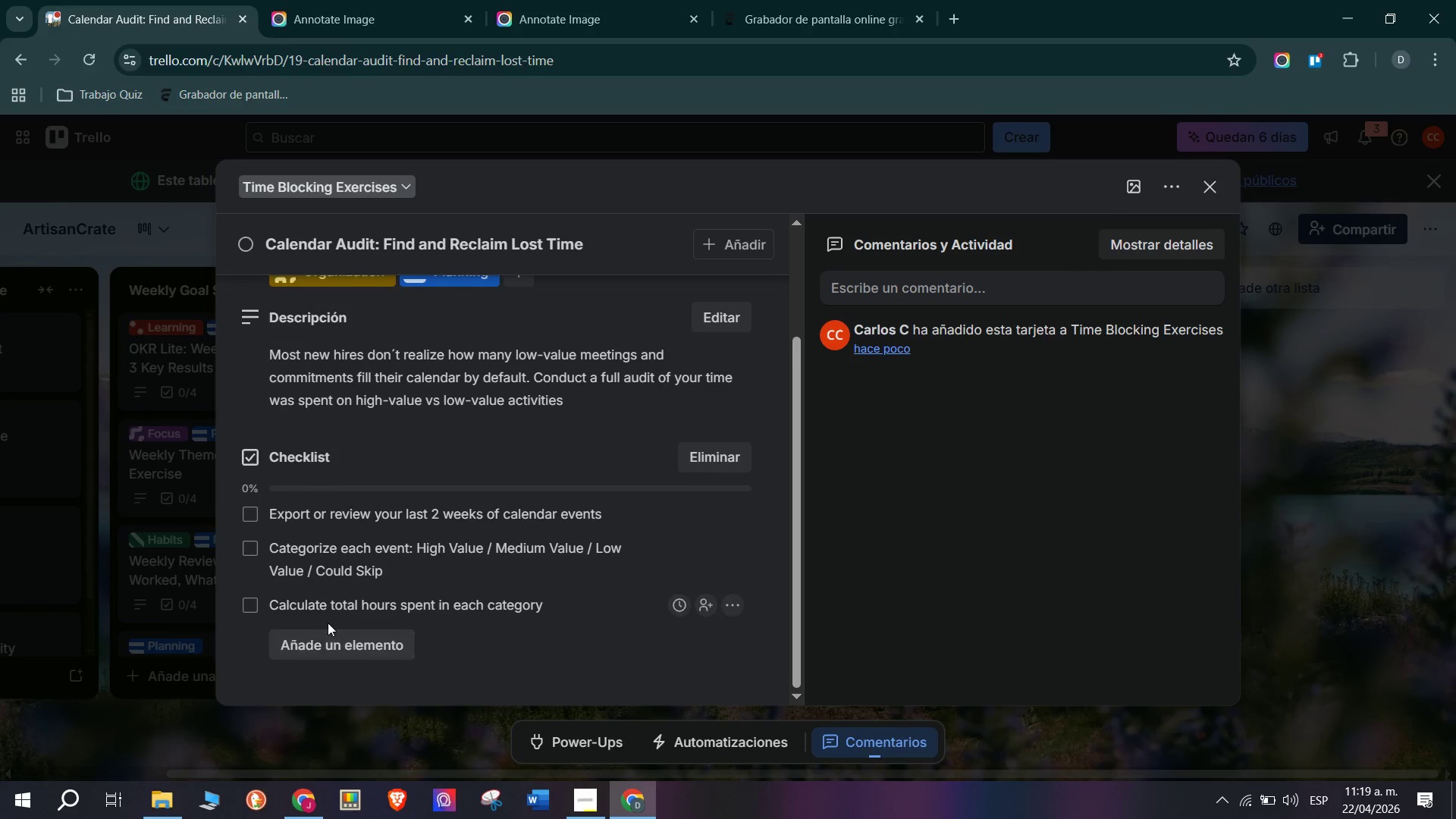 
scroll: coordinate [497, 612], scroll_direction: down, amount: 4.0
 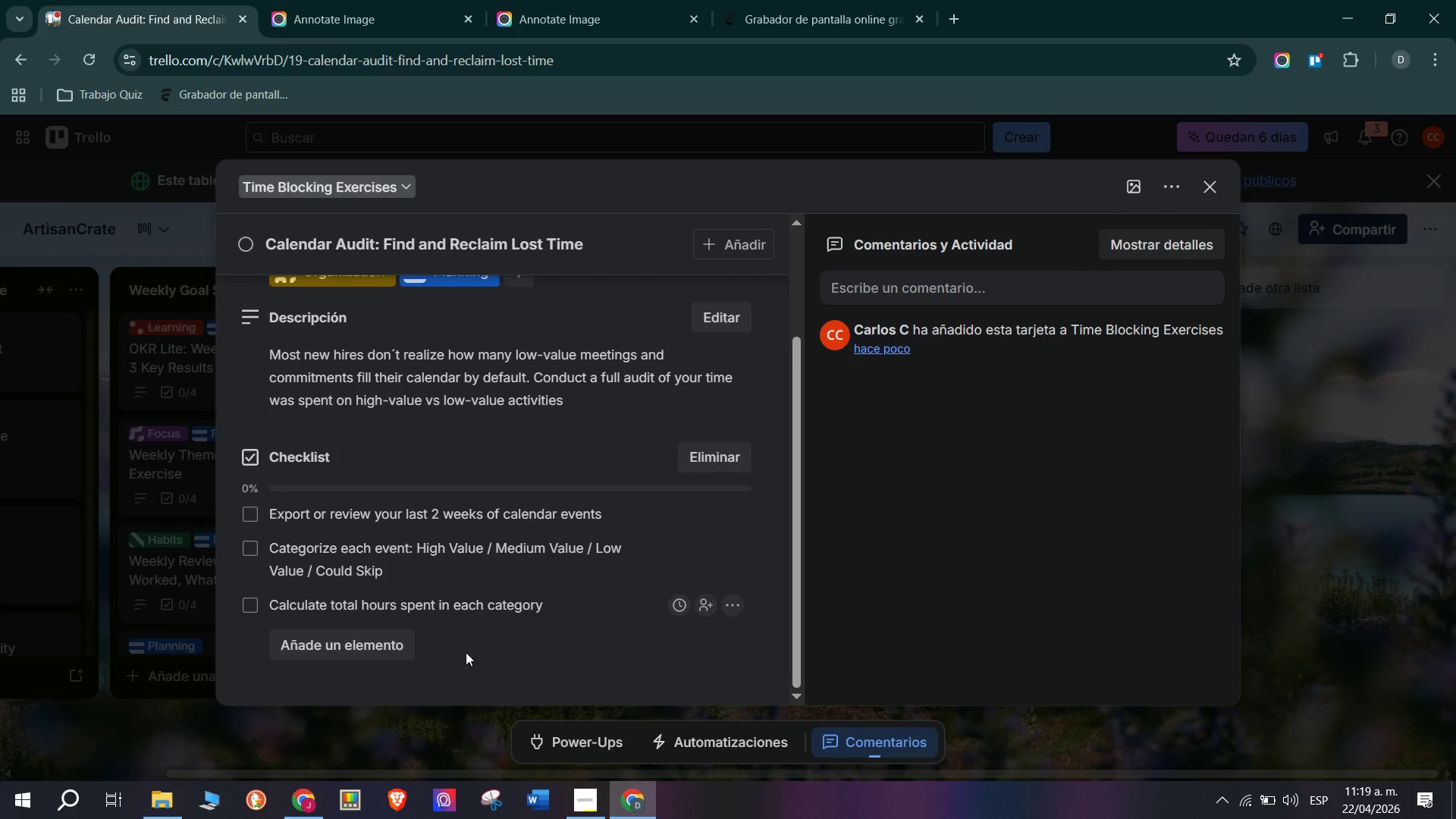 
left_click([379, 644])
 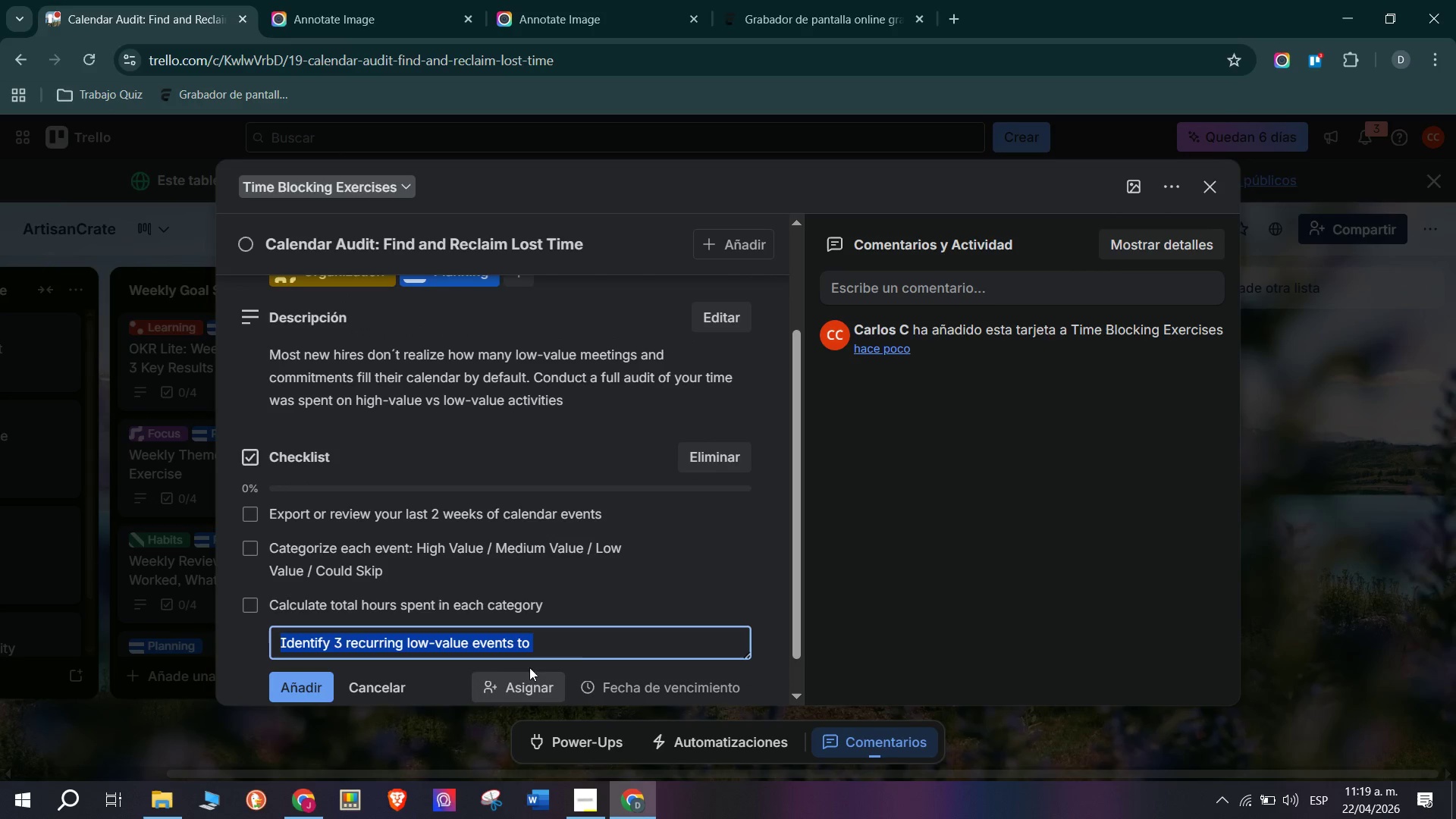 
left_click([612, 642])
 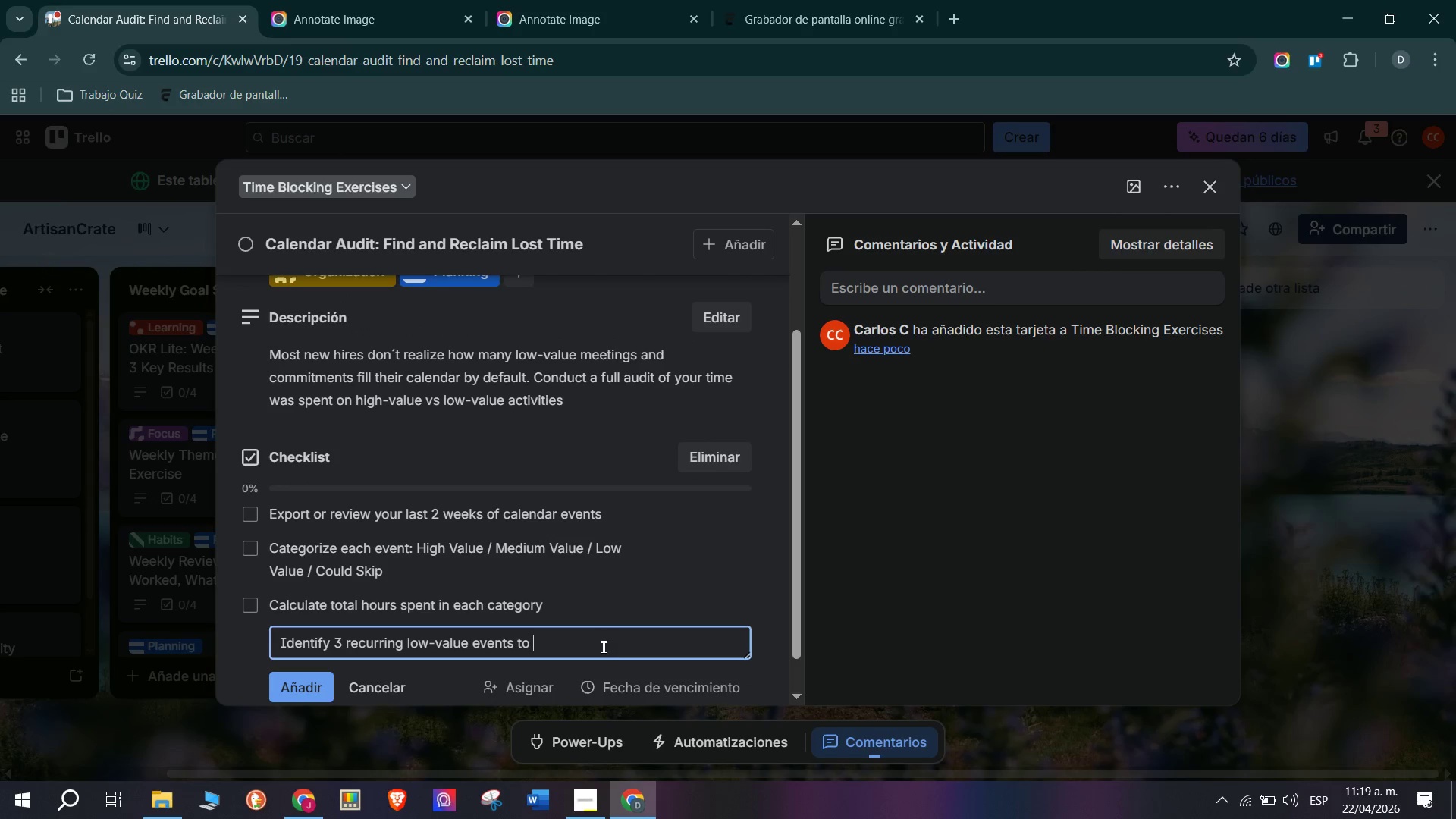 
key(Control+V)
 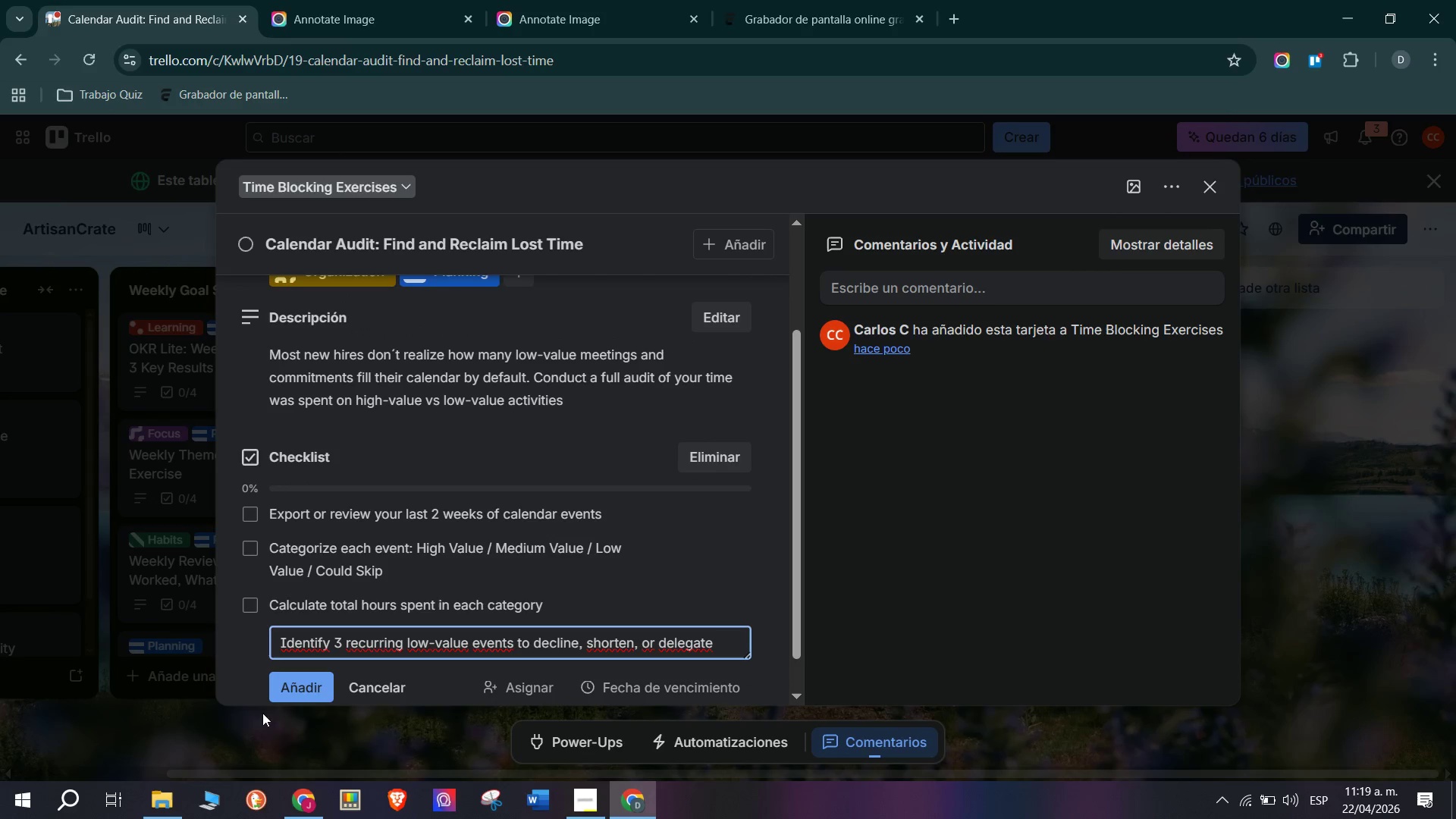 
left_click([286, 690])
 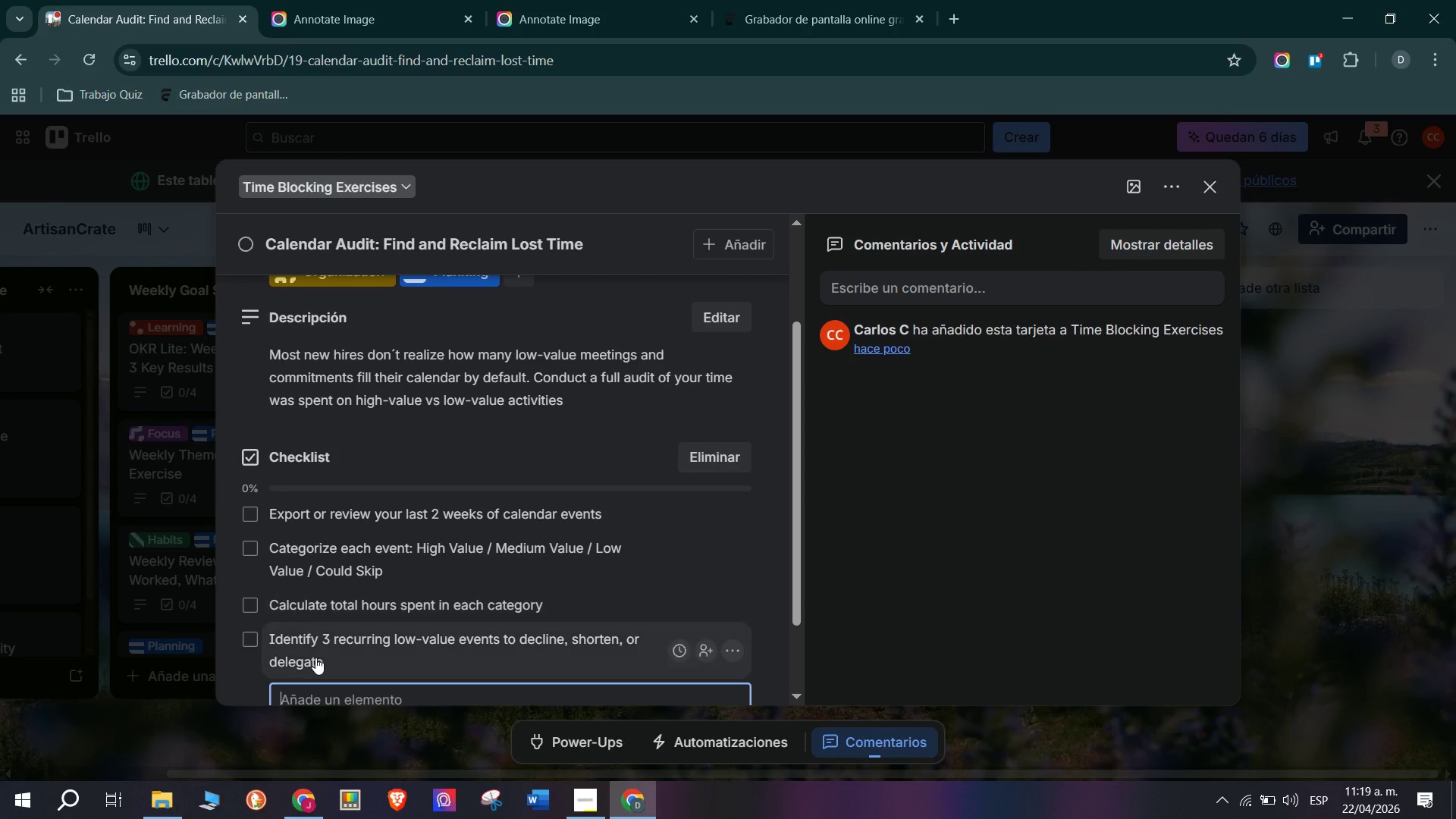 
scroll: coordinate [258, 490], scroll_direction: up, amount: 3.0
 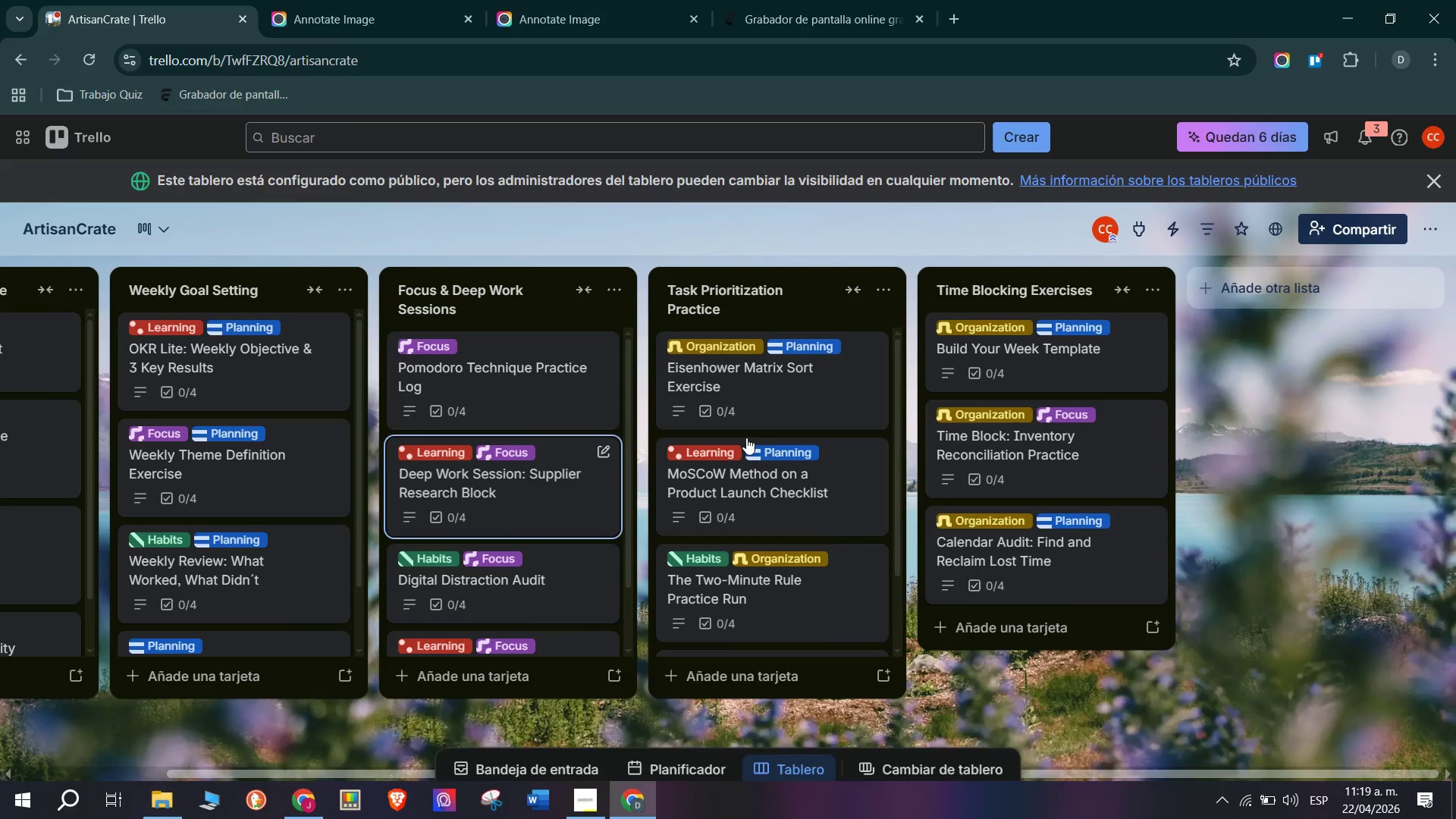 
scroll: coordinate [995, 509], scroll_direction: down, amount: 3.0
 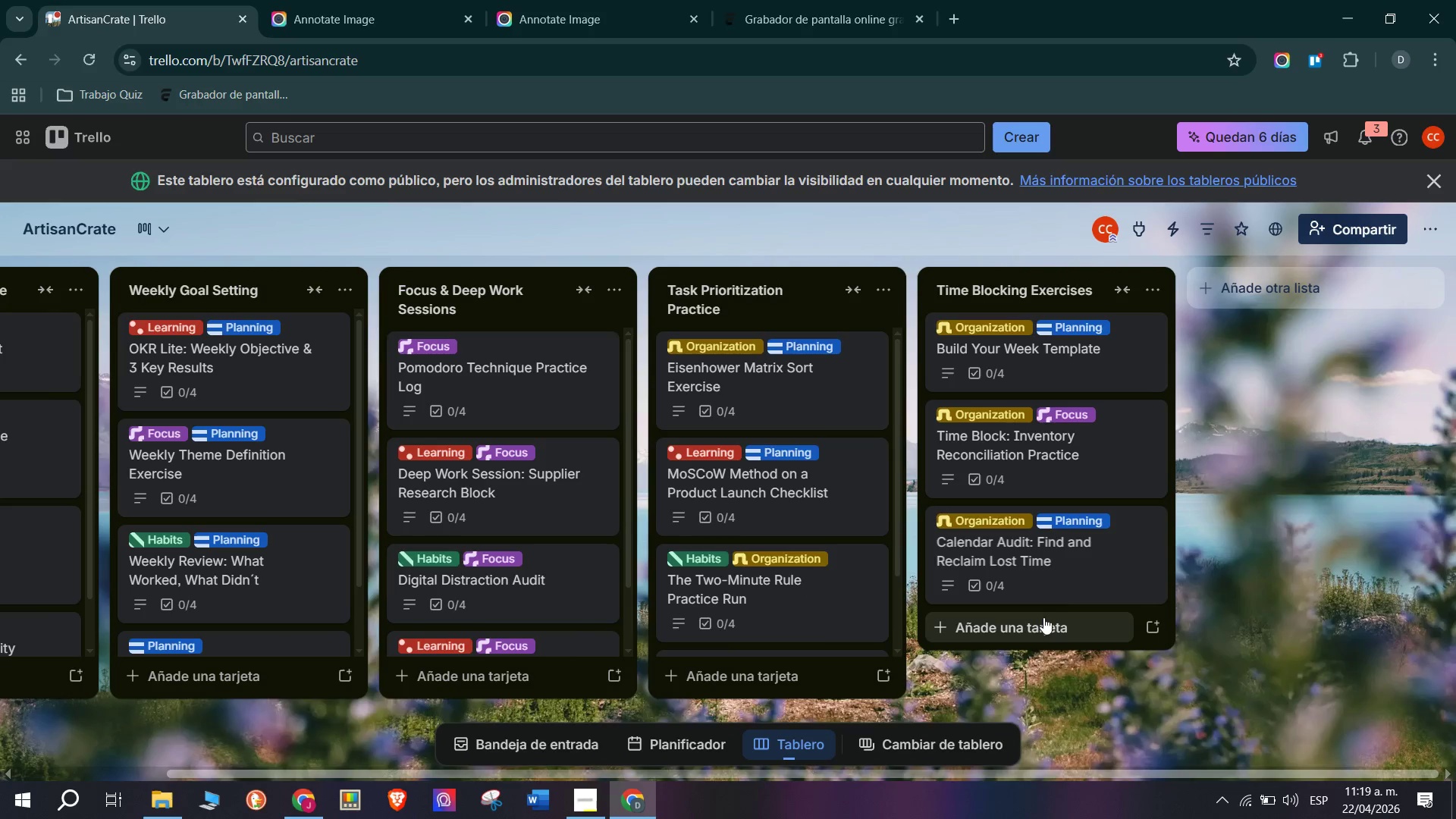 
left_click([1050, 626])
 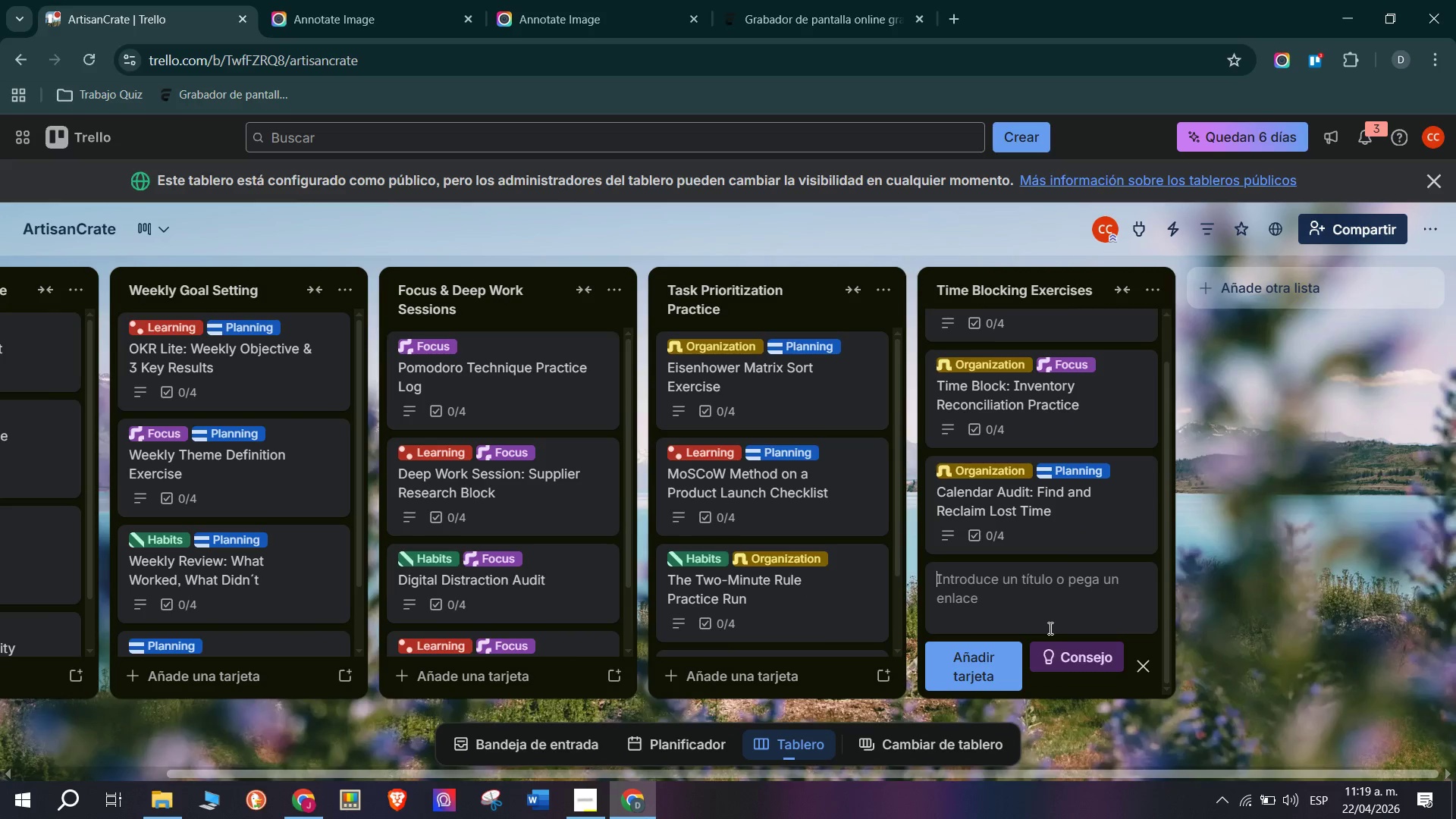 
wait(7.66)
 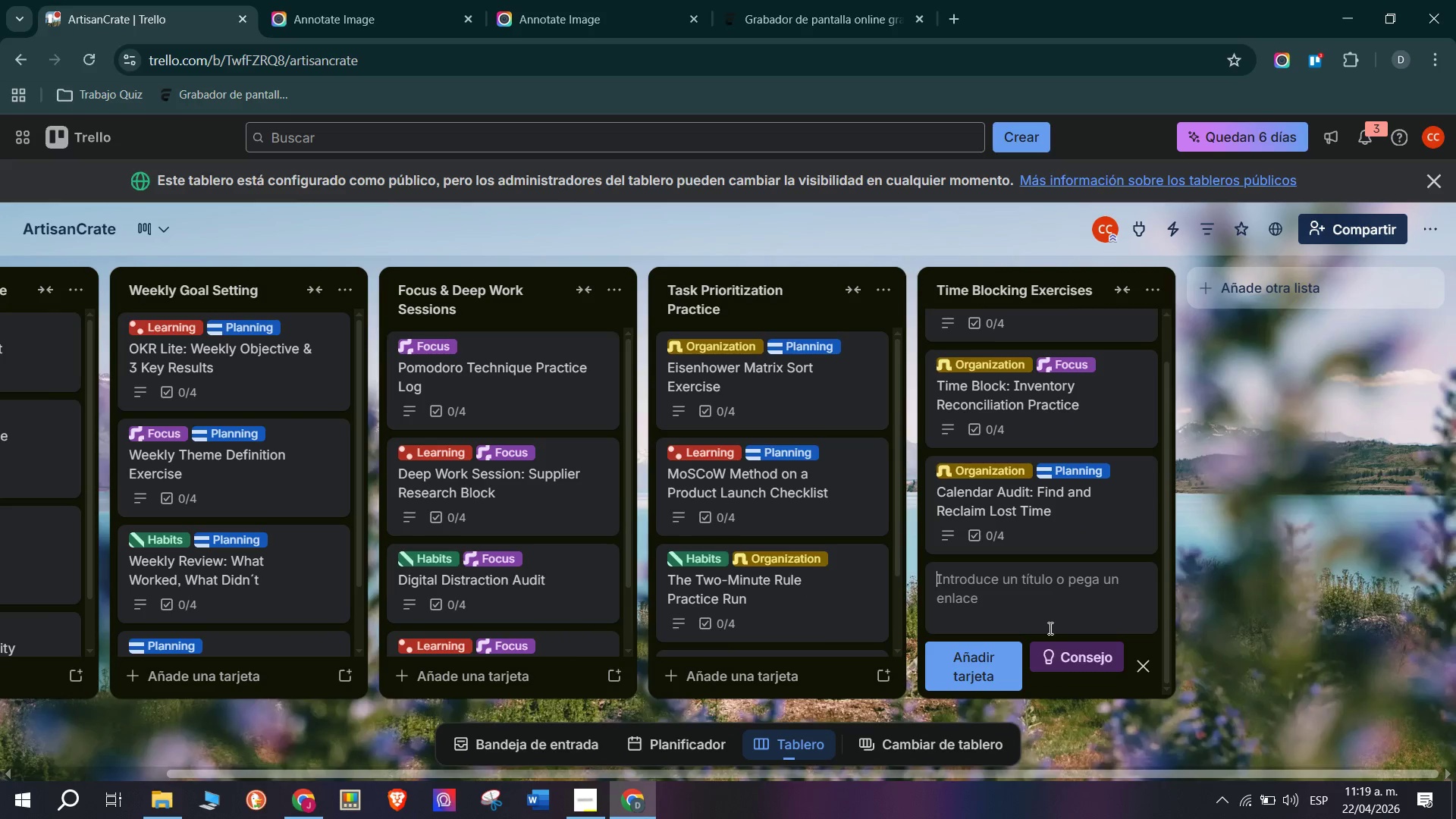 
key(CapsLock)
 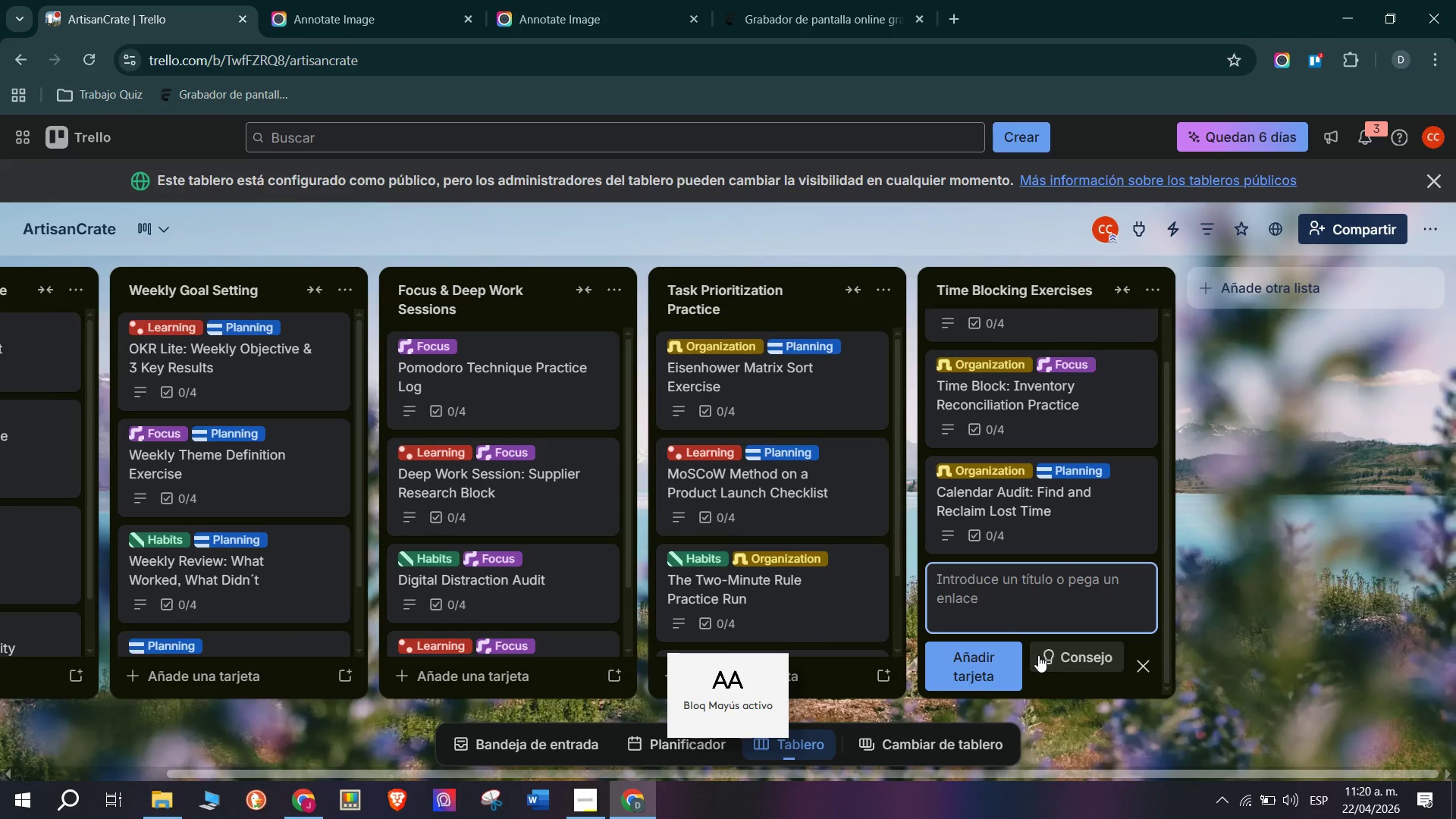 
type(Time Blocking vs To-Do List Comparison)
 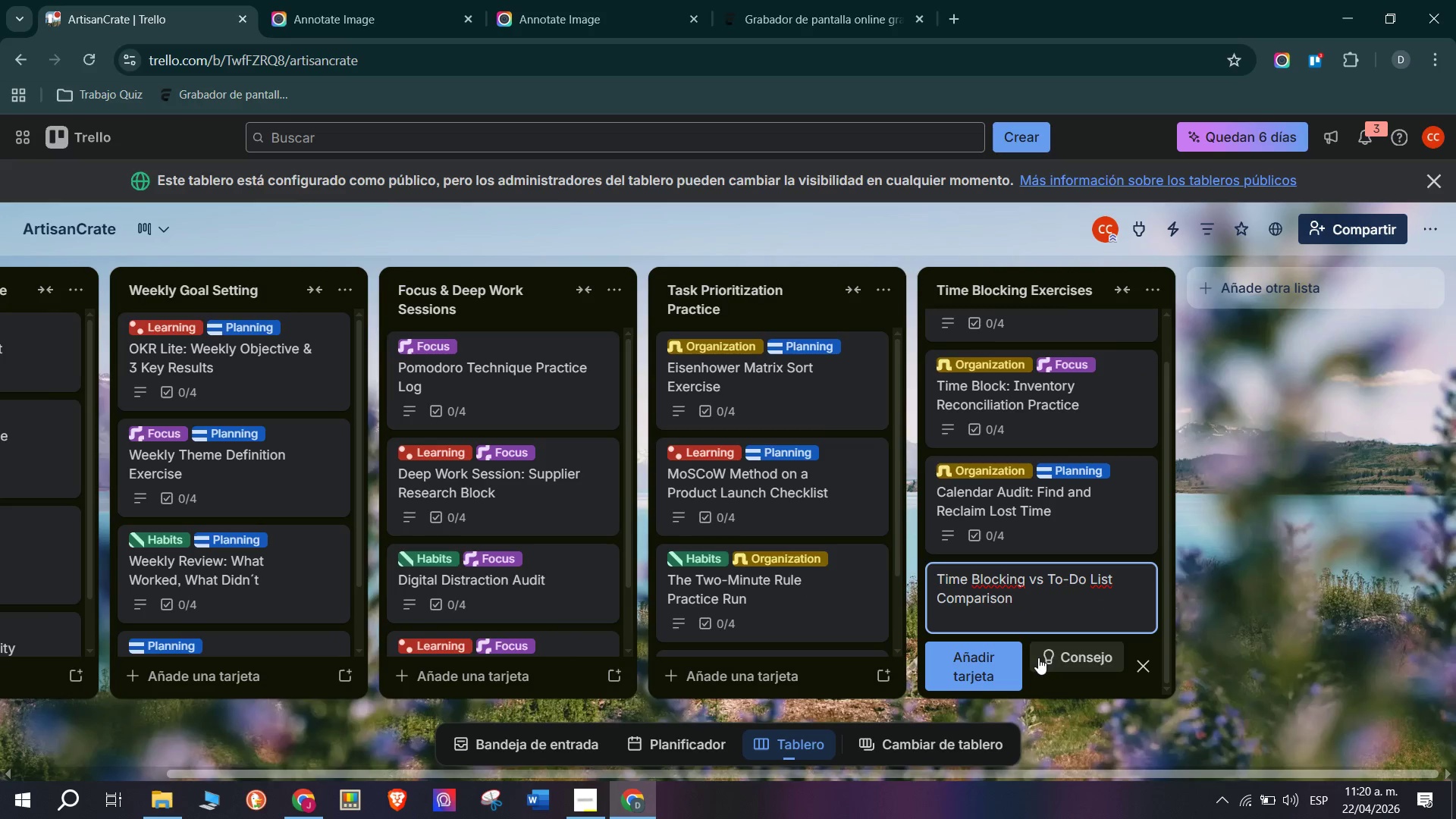 
key(Enter)
 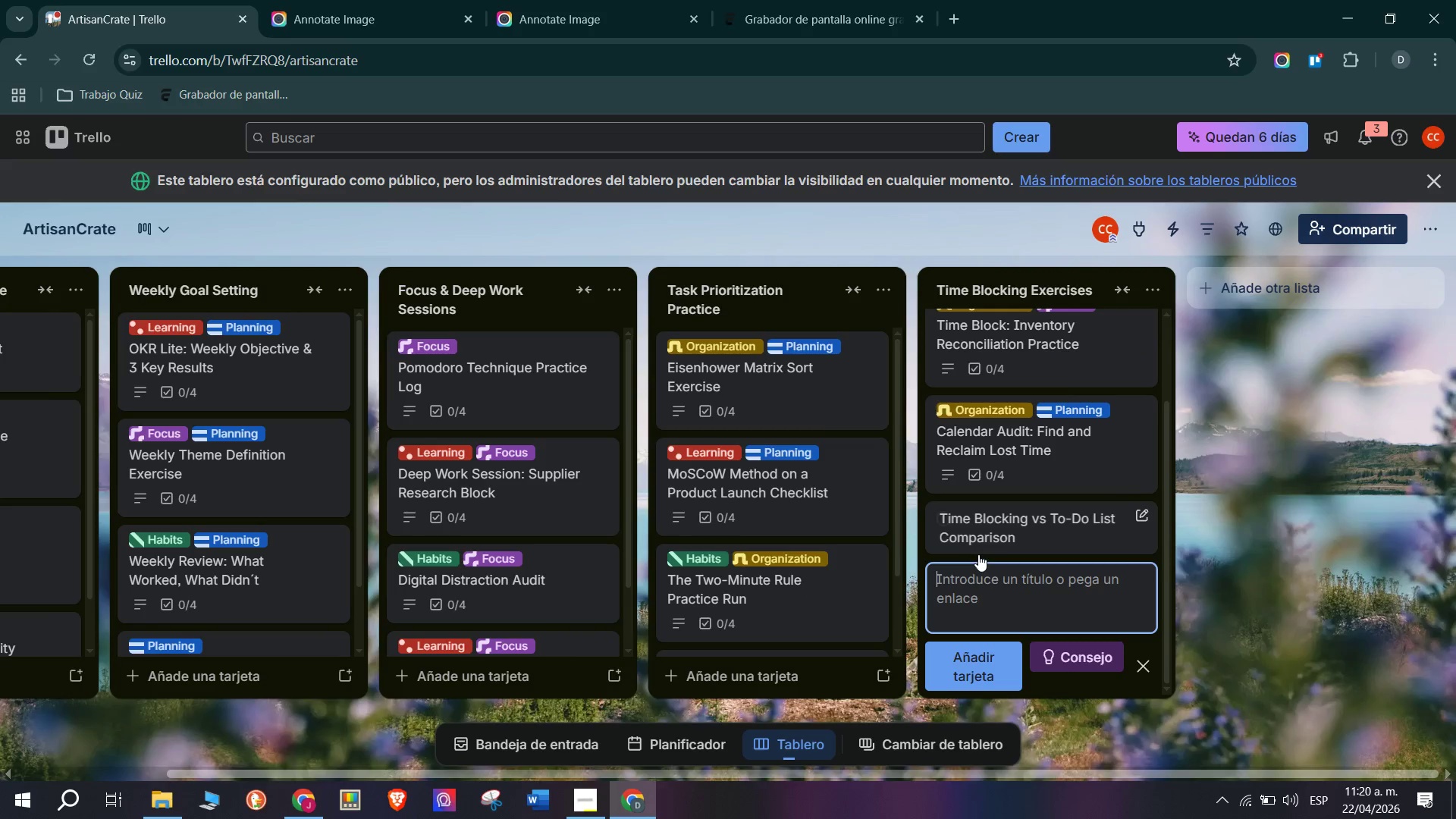 
left_click([1006, 522])
 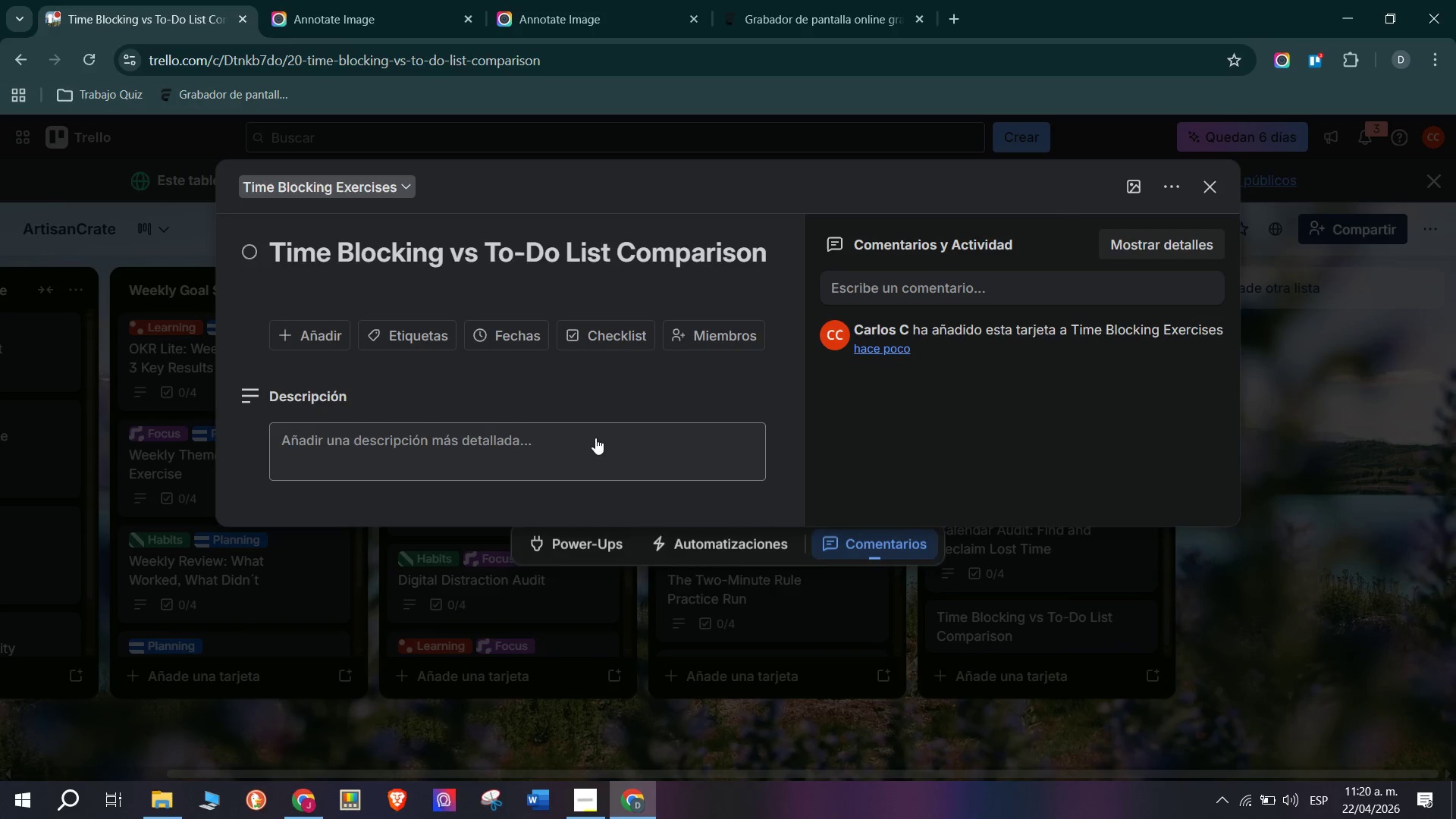 
left_click([500, 429])
 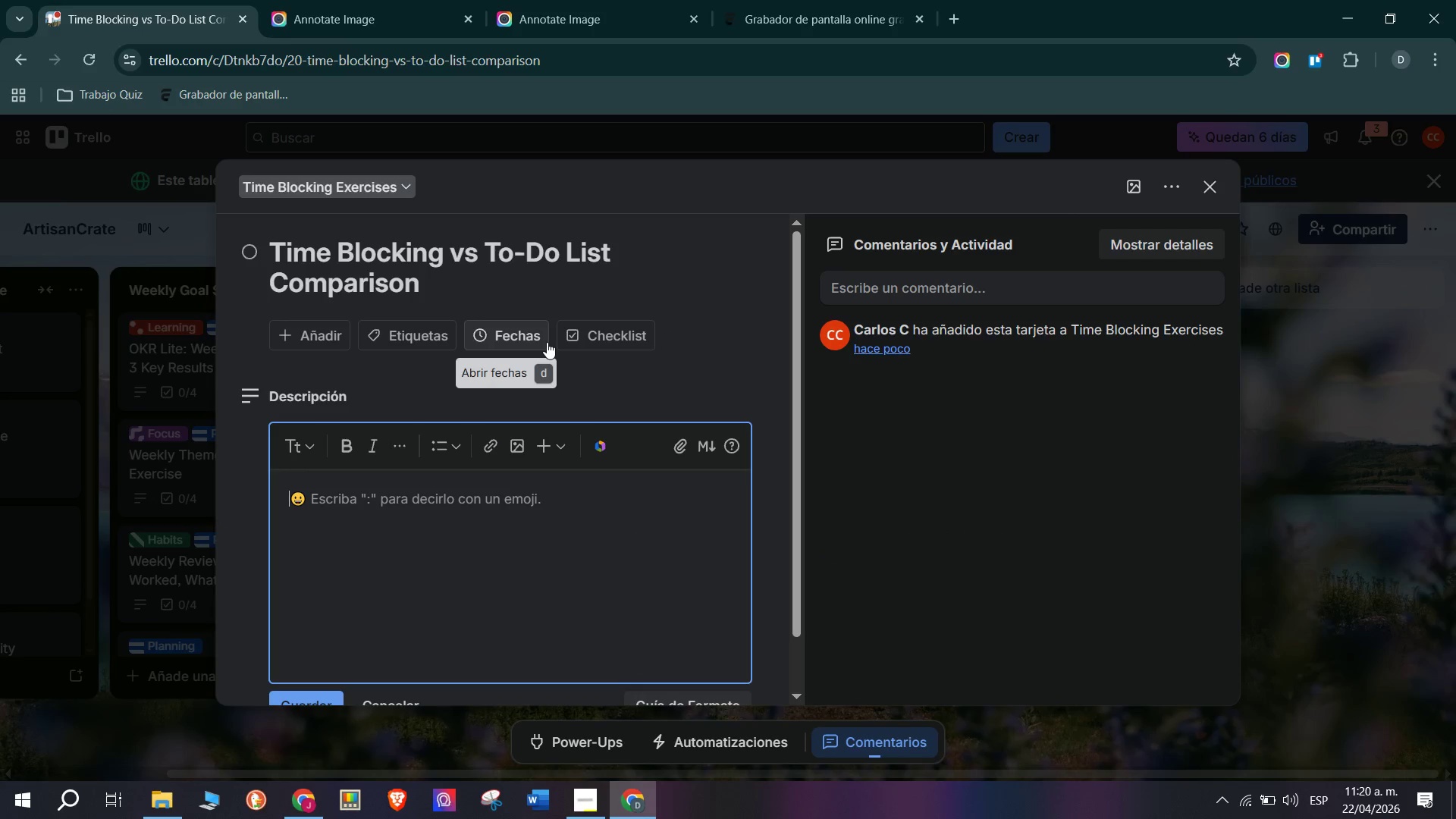 
key(CapsLock)
 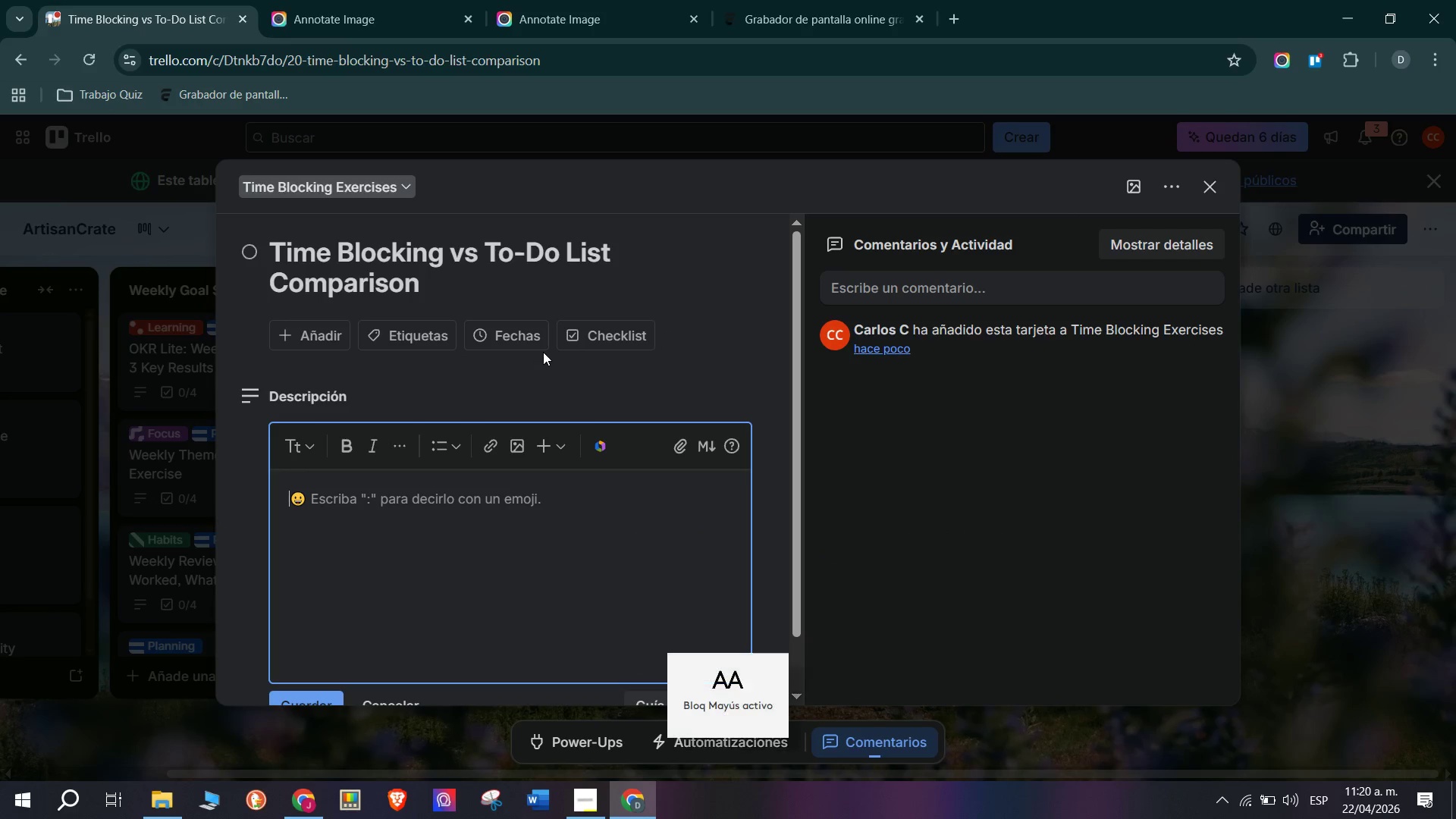 
key(R)
 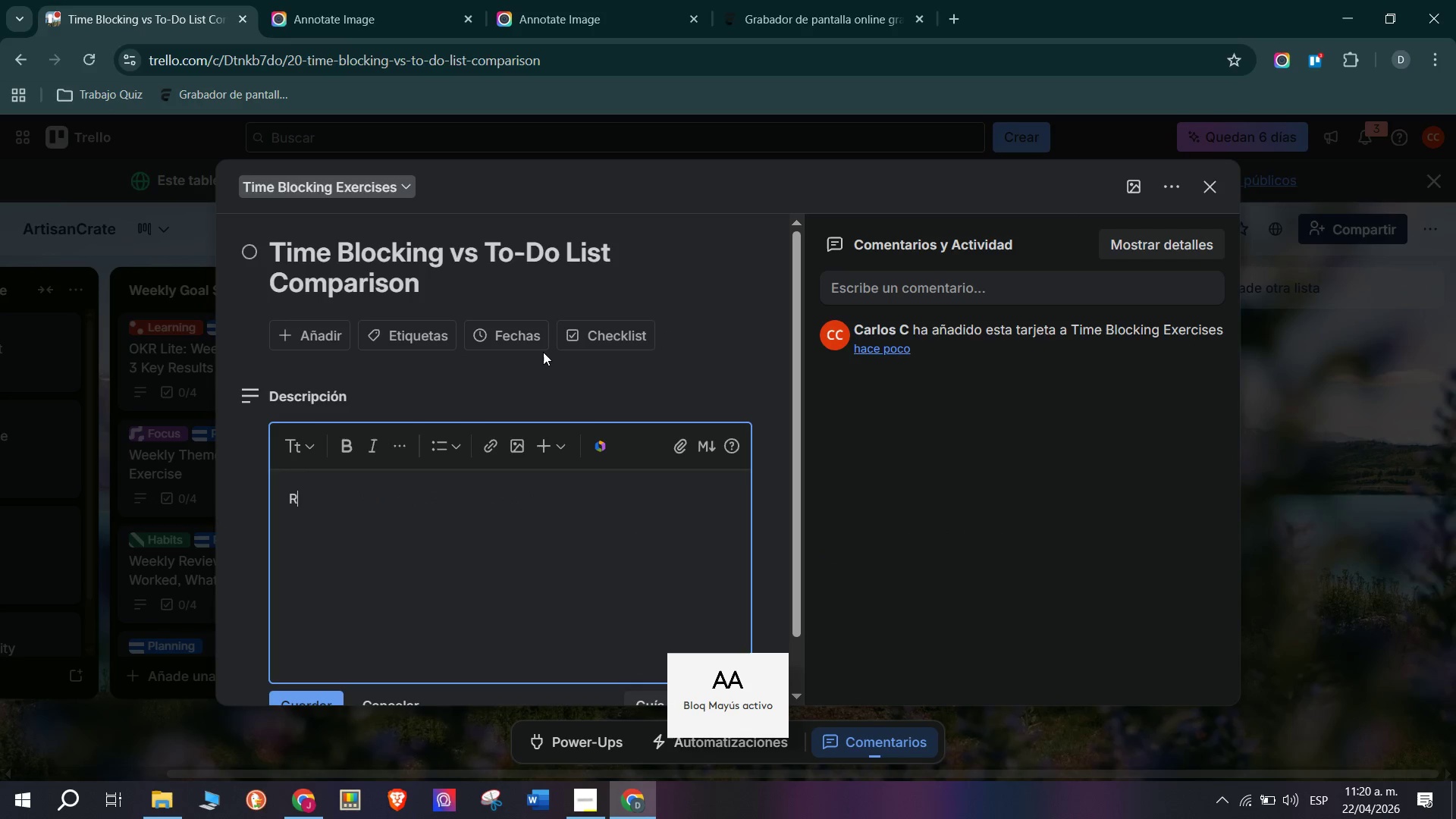 
key(CapsLock)
 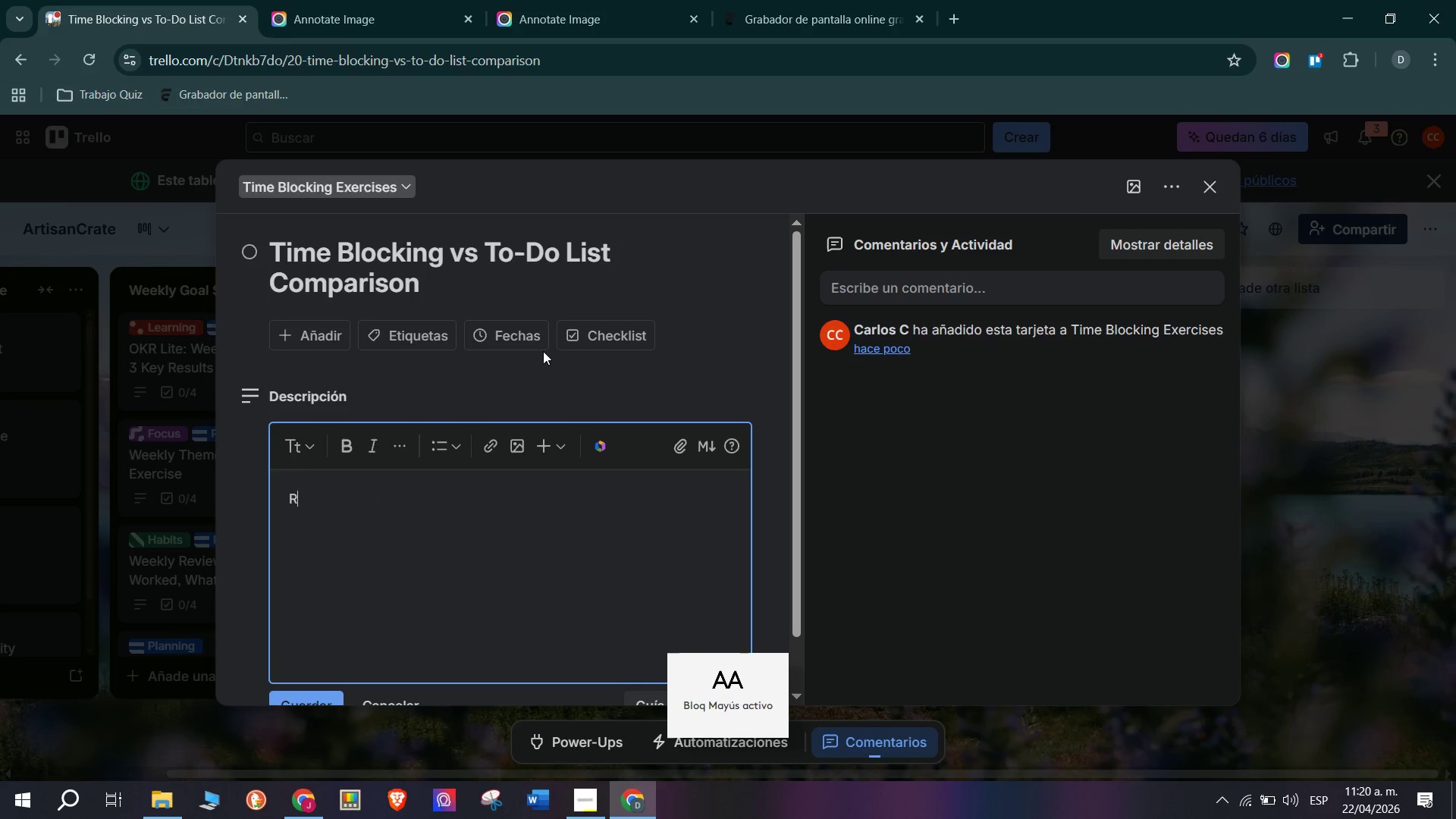 
type(un a Structuresd)
key(Backspace)
key(Backspace)
type(d Experiment comparing two pe)
key(Backspace)
type(roductib)
key(Backspace)
type(vity s)
 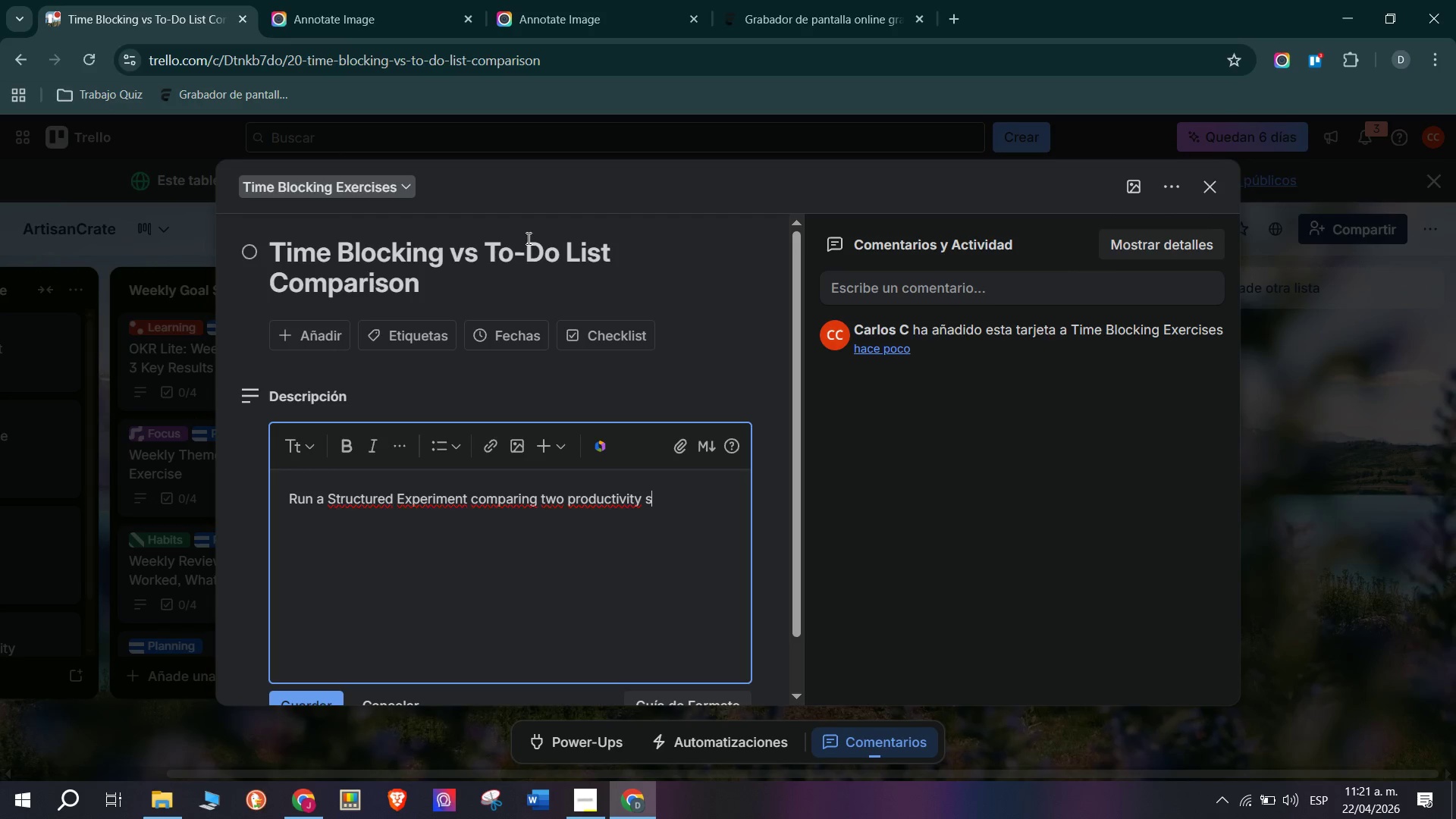 
type(ystems for one week each> p)
 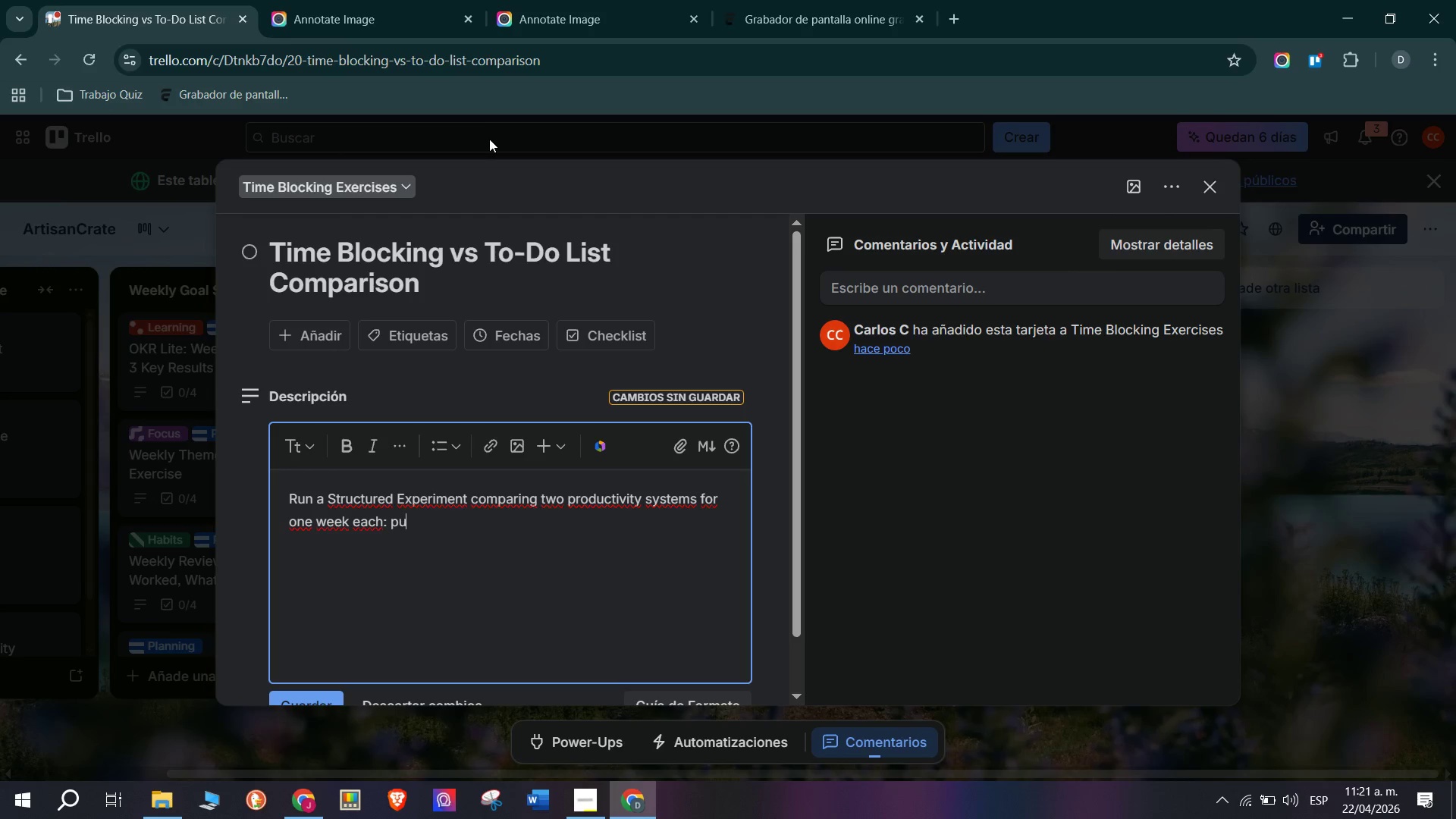 
 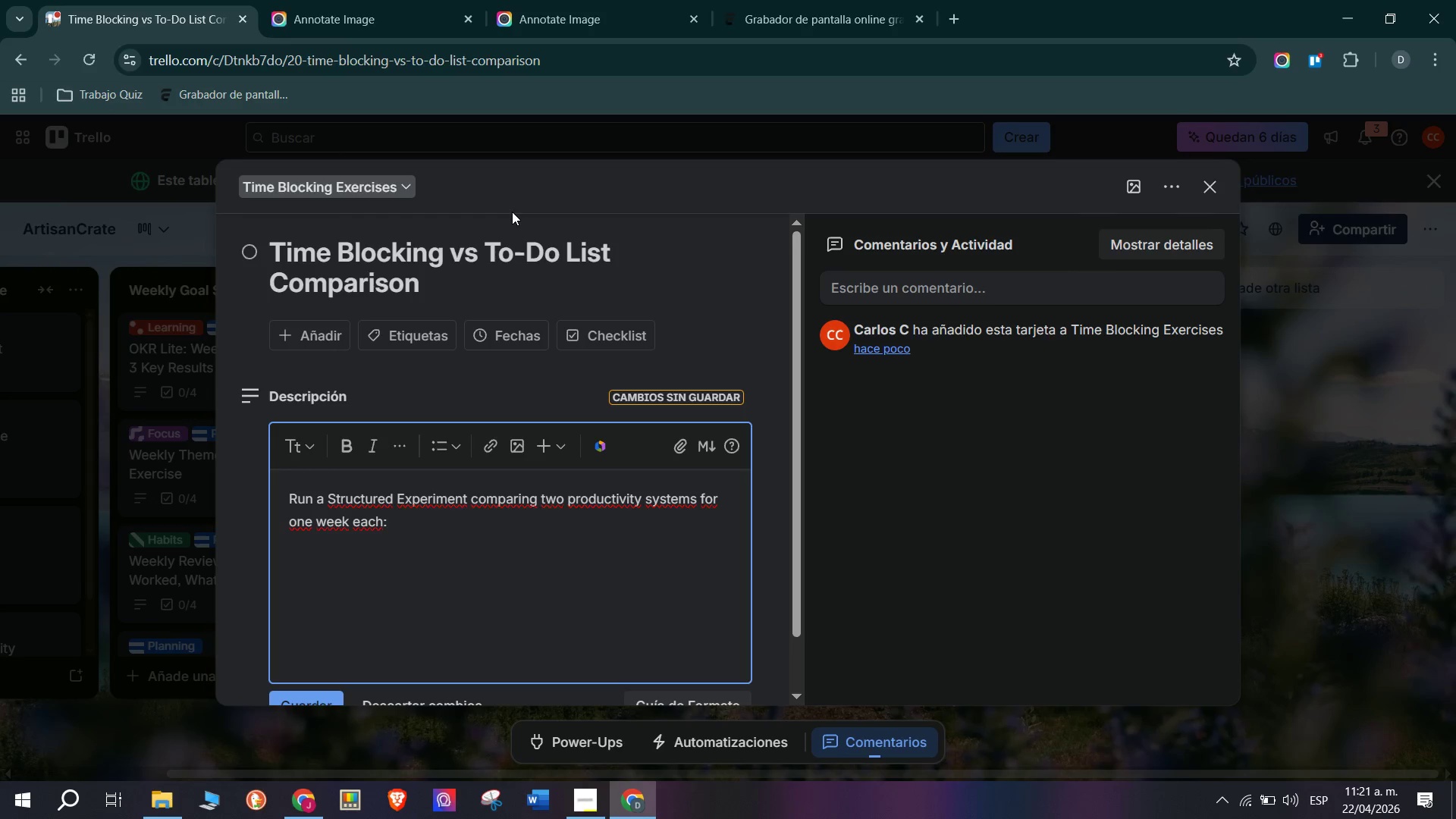 
type(urte to-do list. )
key(Backspace)
key(Backspace)
type( vs full )
 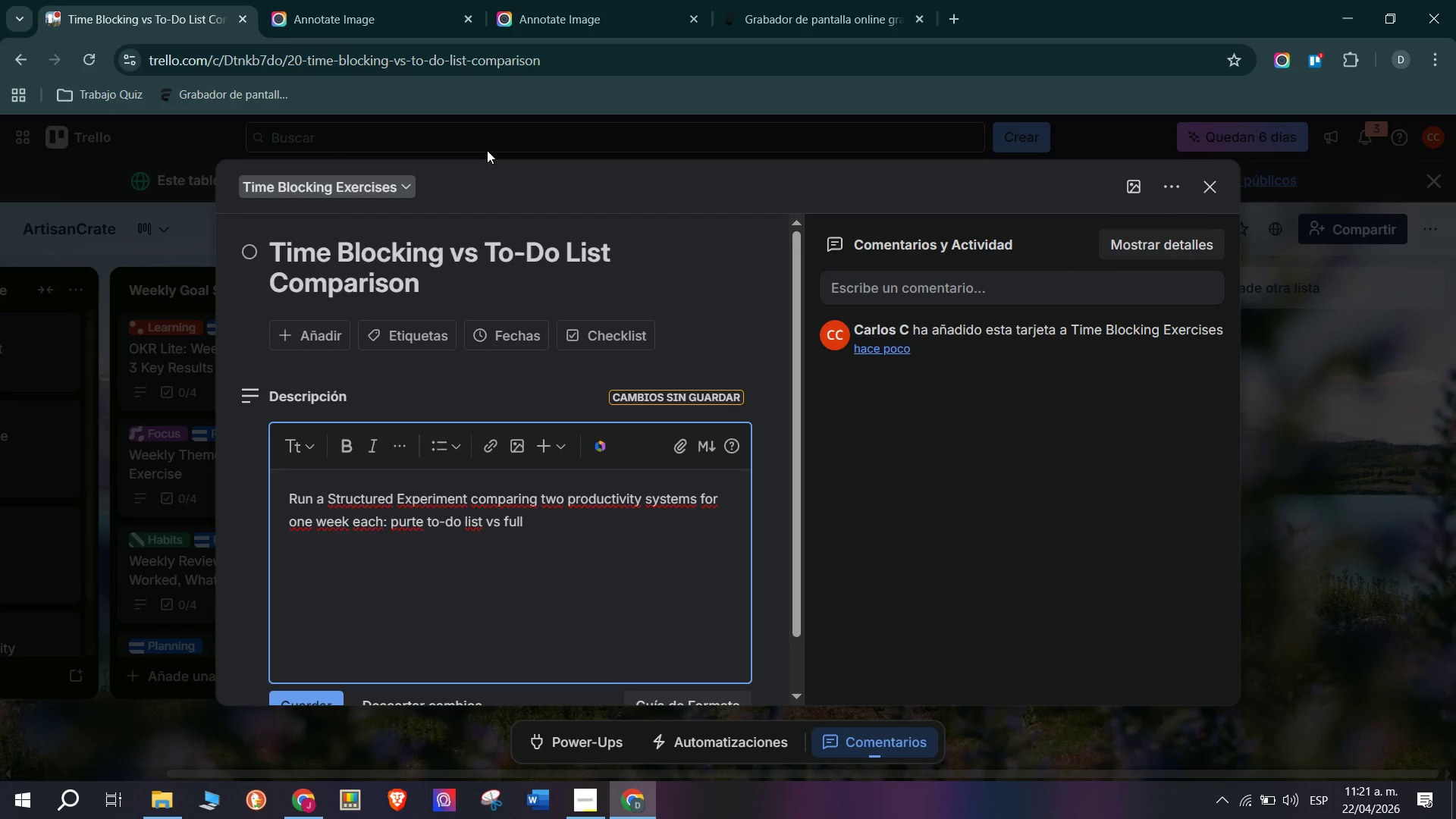 
type(time blo)
key(Backspace)
type(ocki)
 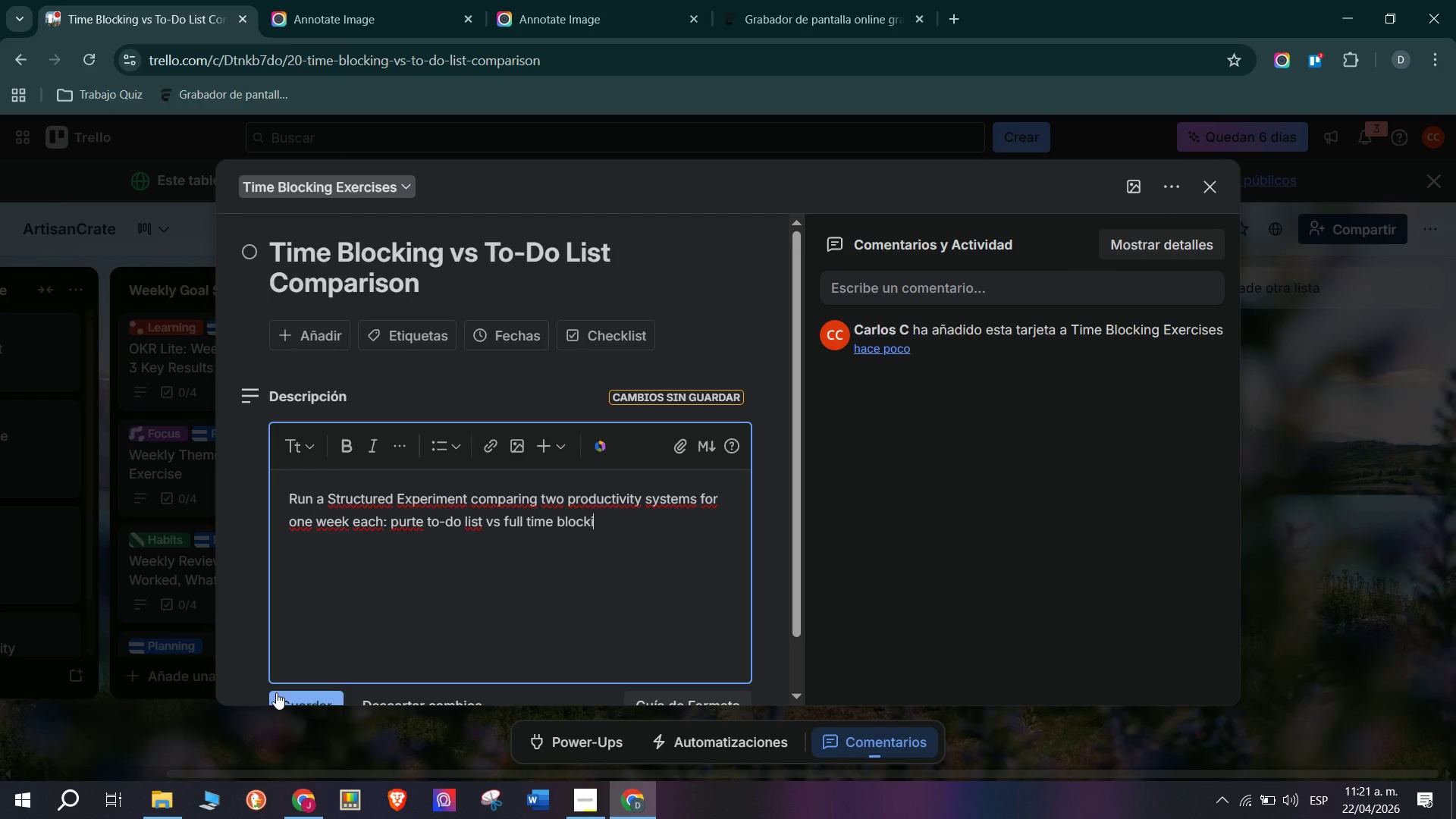 
type(ng. At a)
key(Backspace)
type(Art)
 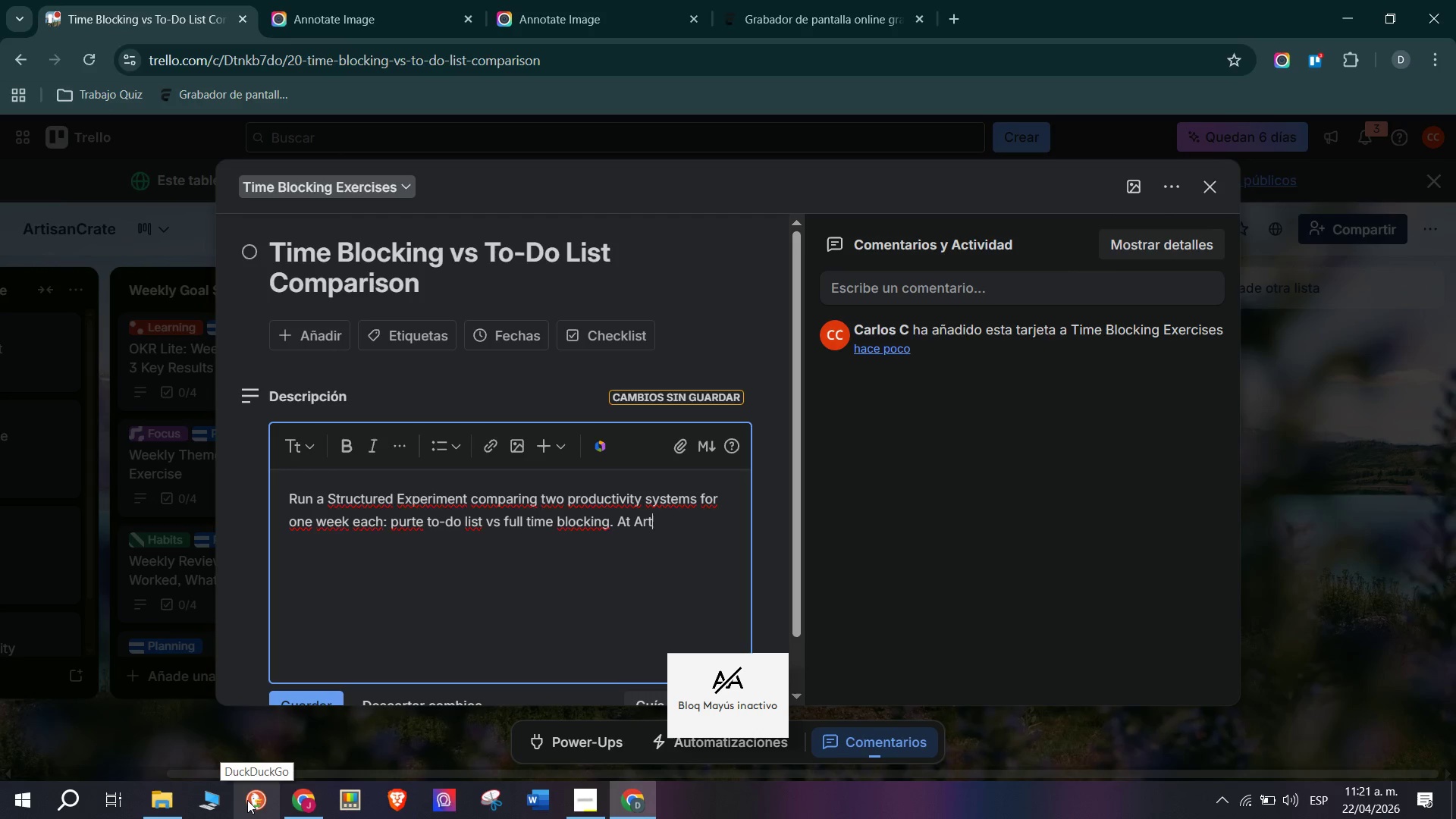 
type(is)
key(Backspace)
type(sa)
 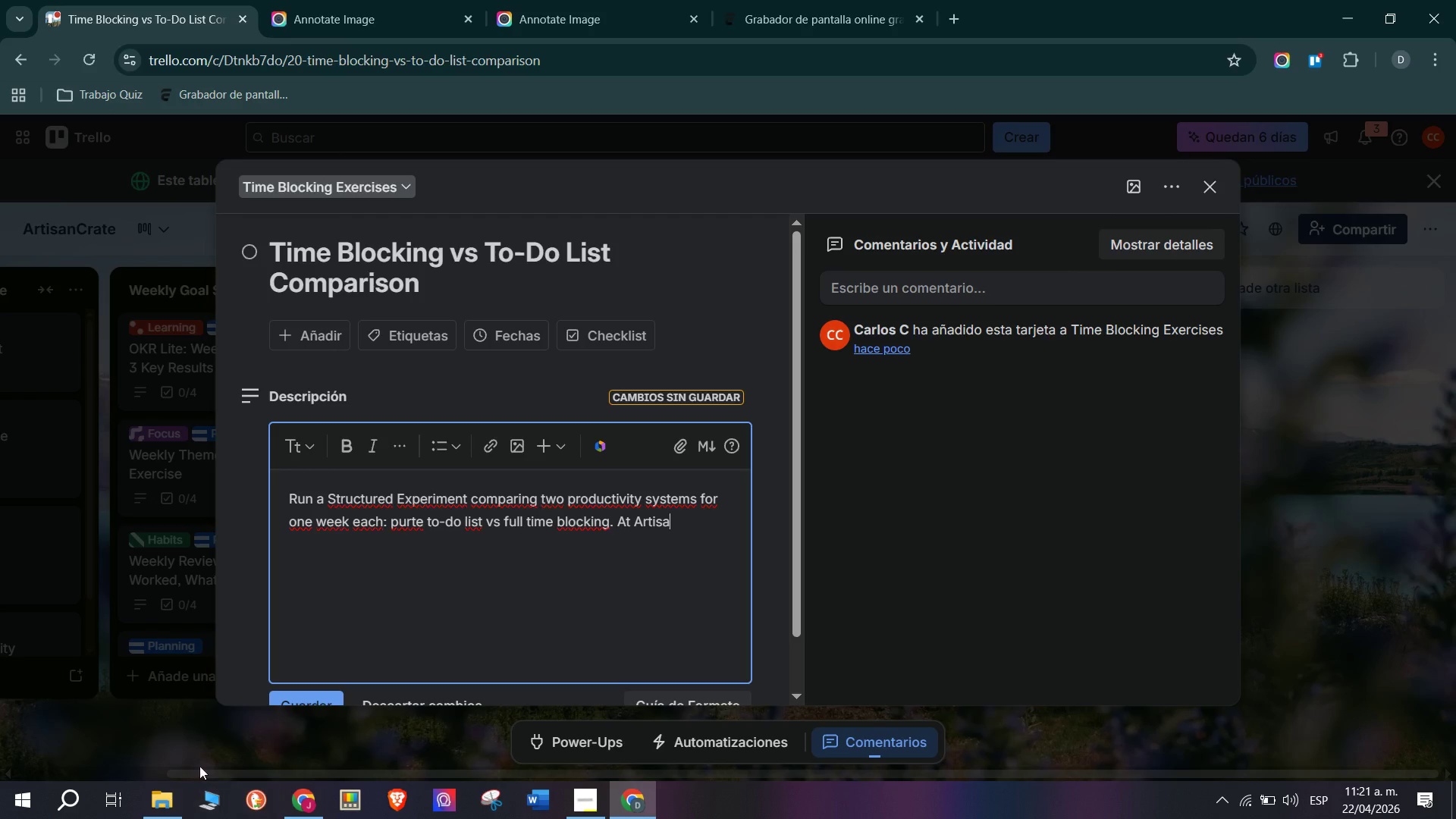 
type(nCrate)
 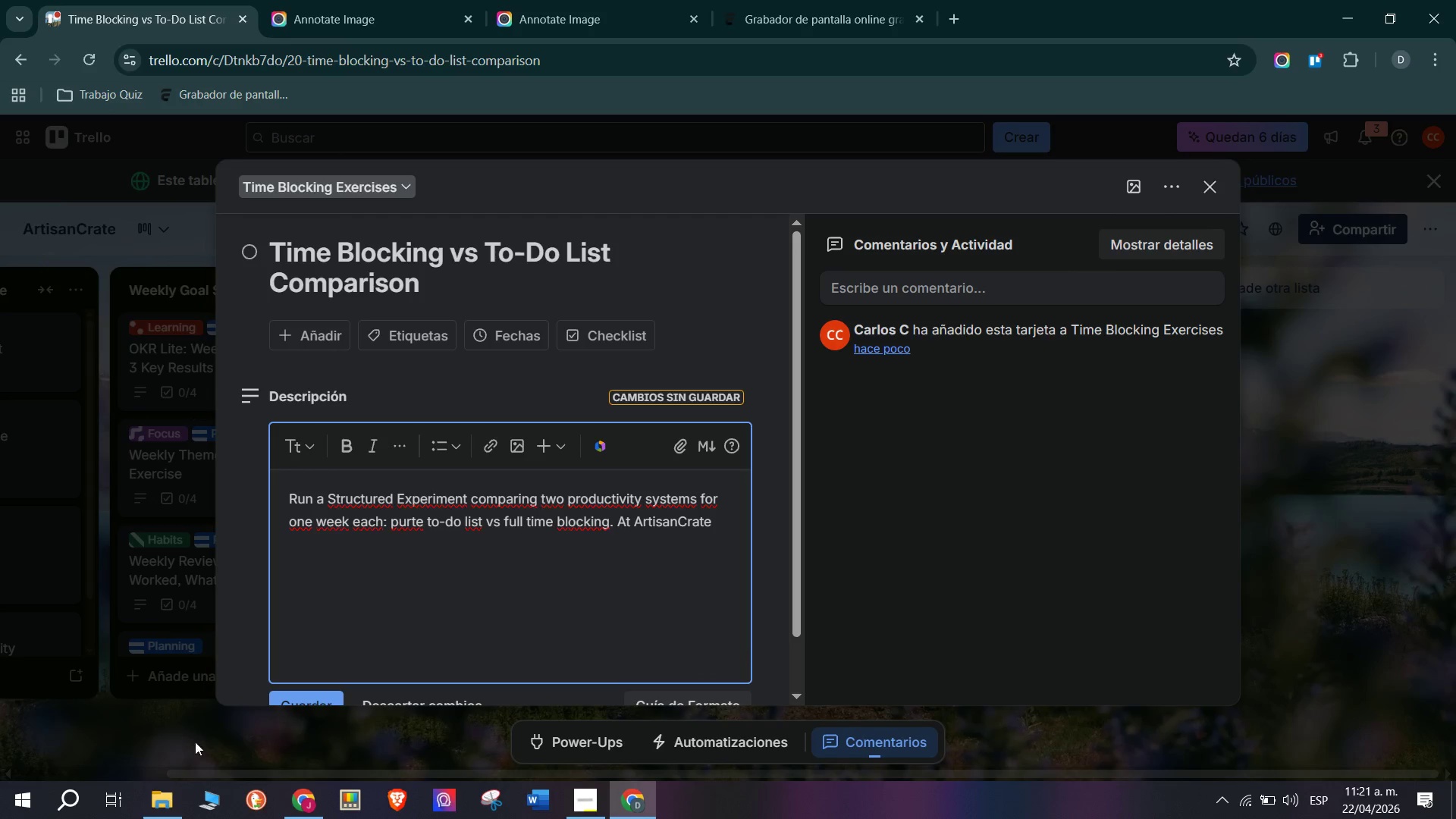 
key(Comma)
 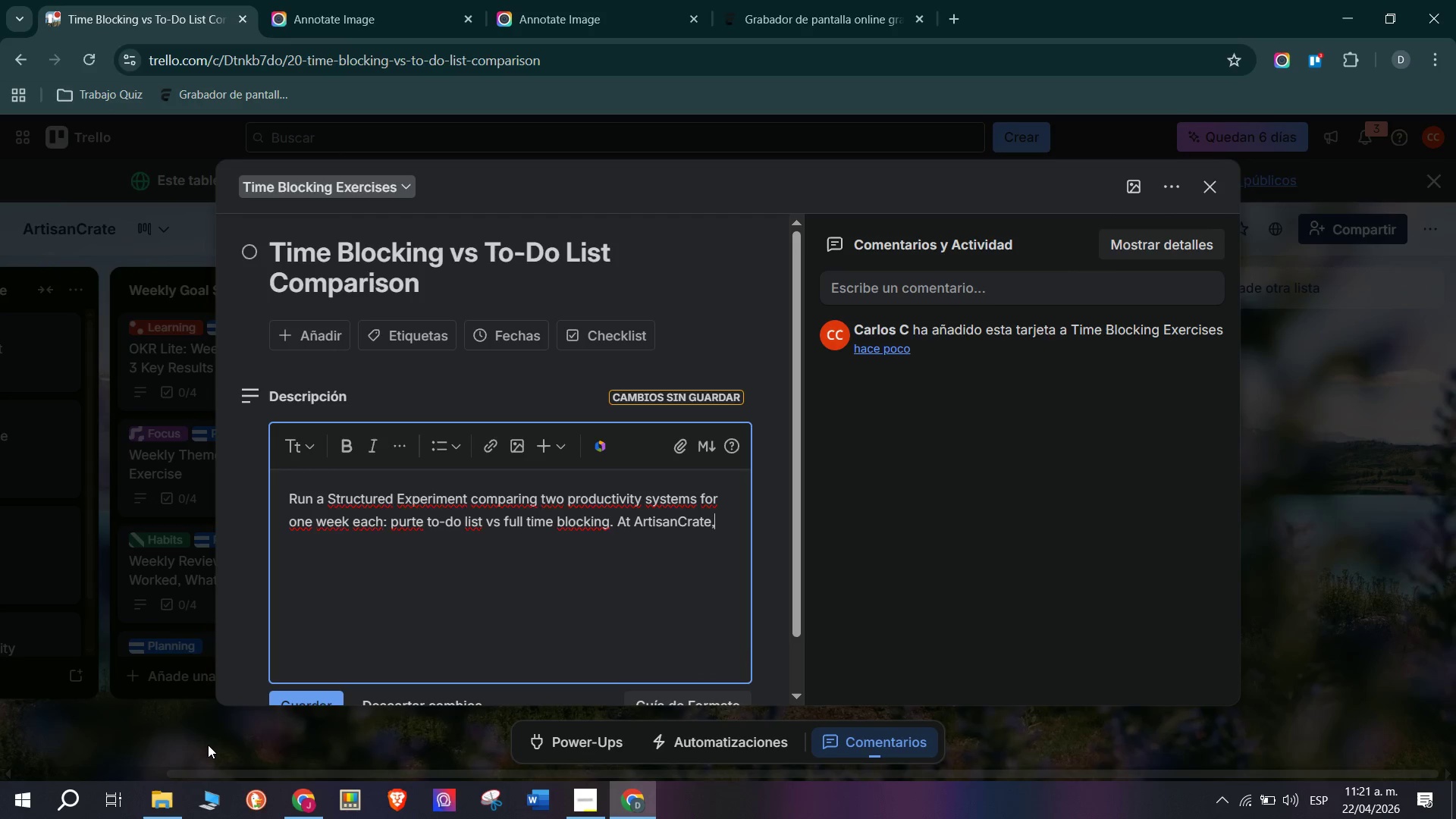 
key(Space)
 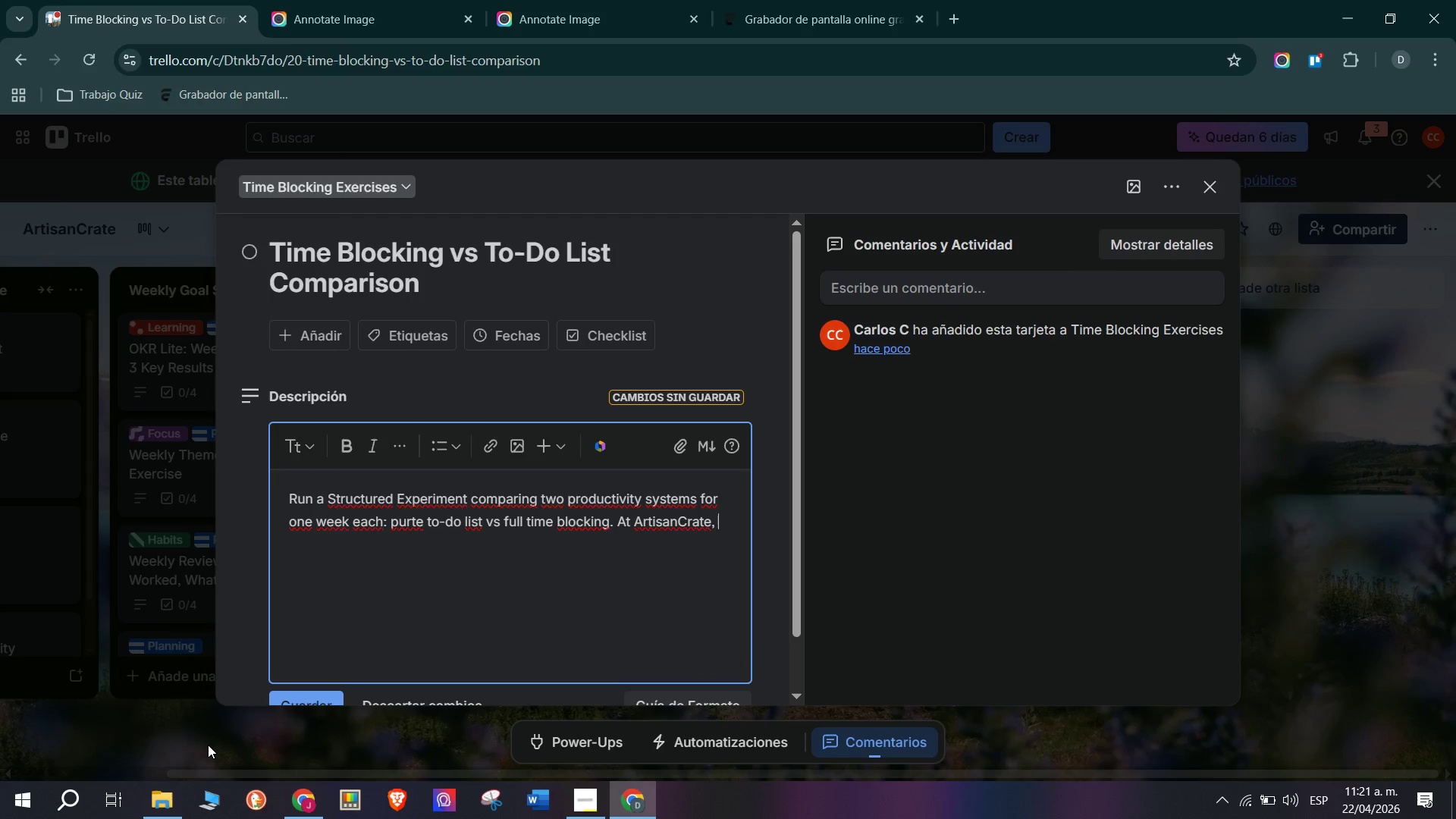 
key(D)
 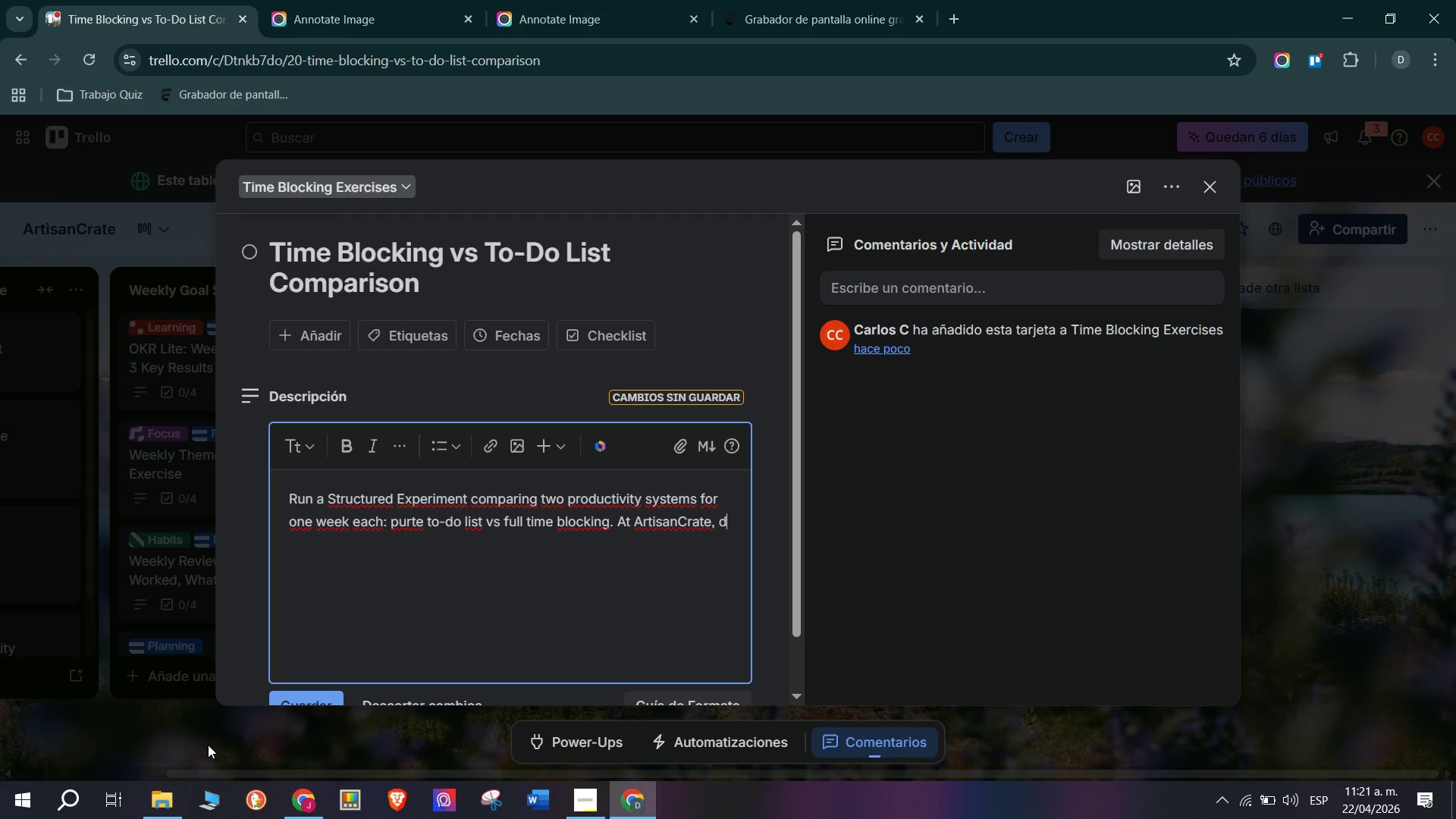 
type(ifferent roles )
 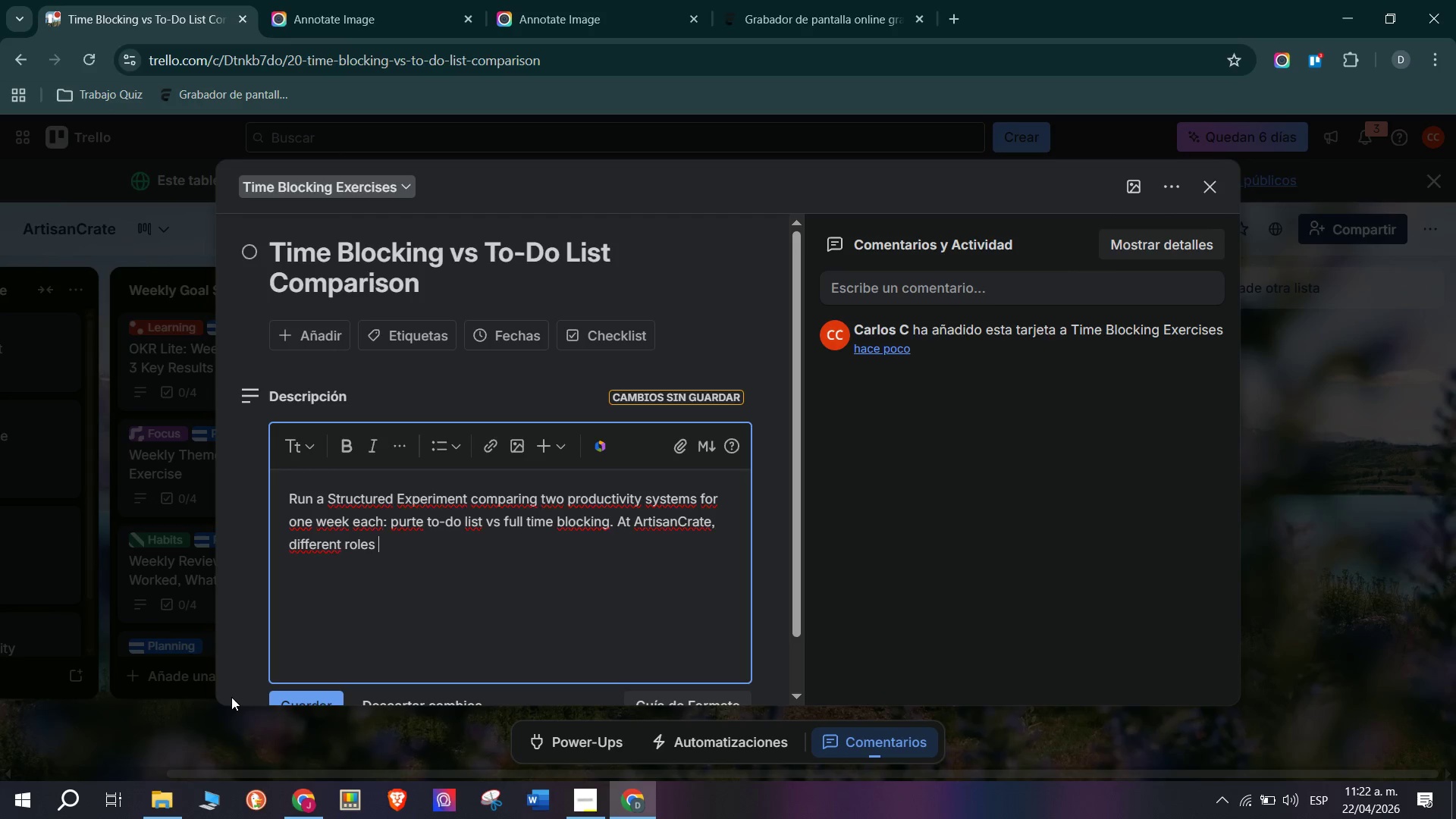 
type(use different s)
 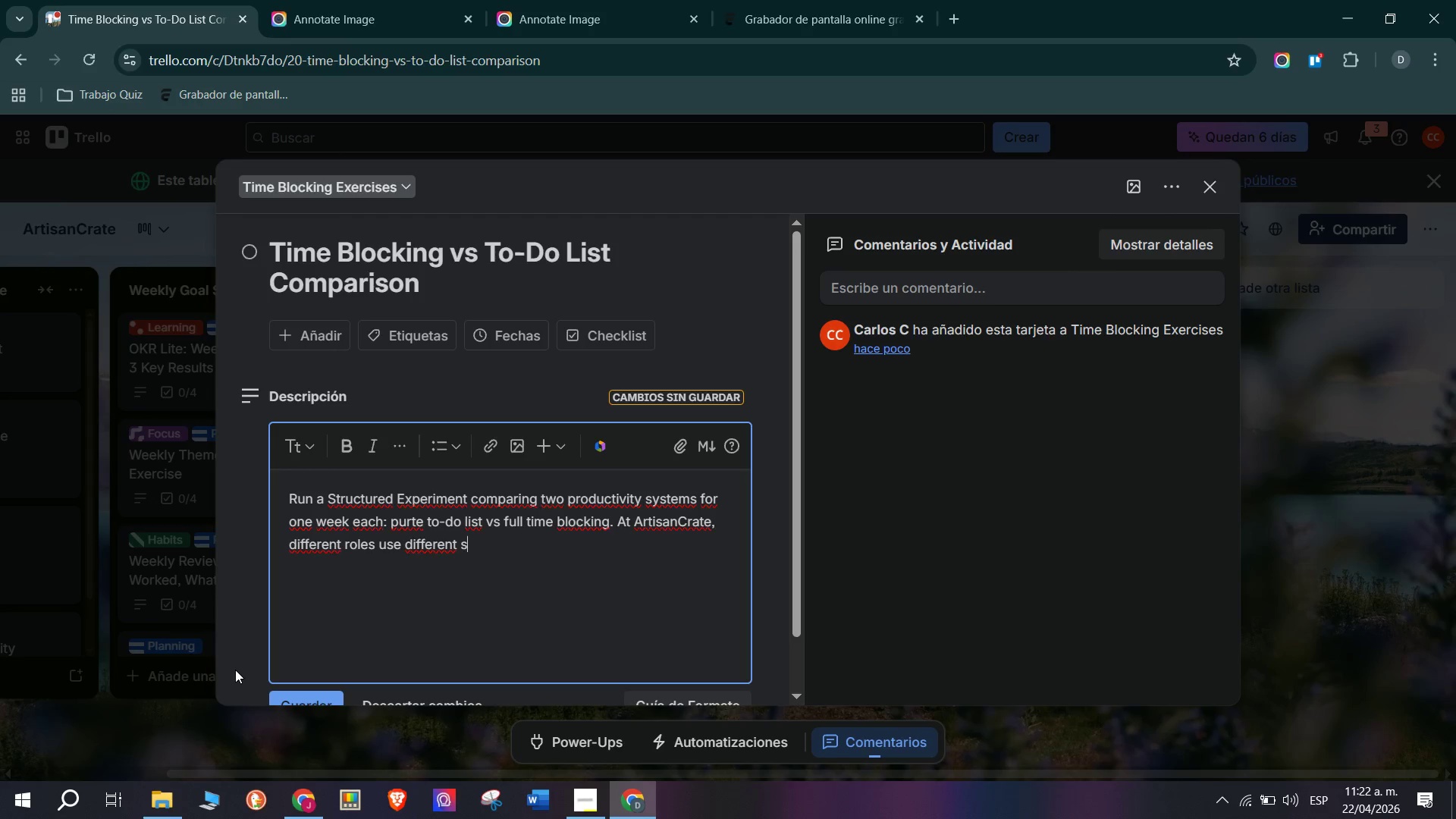 
type(ystems )
 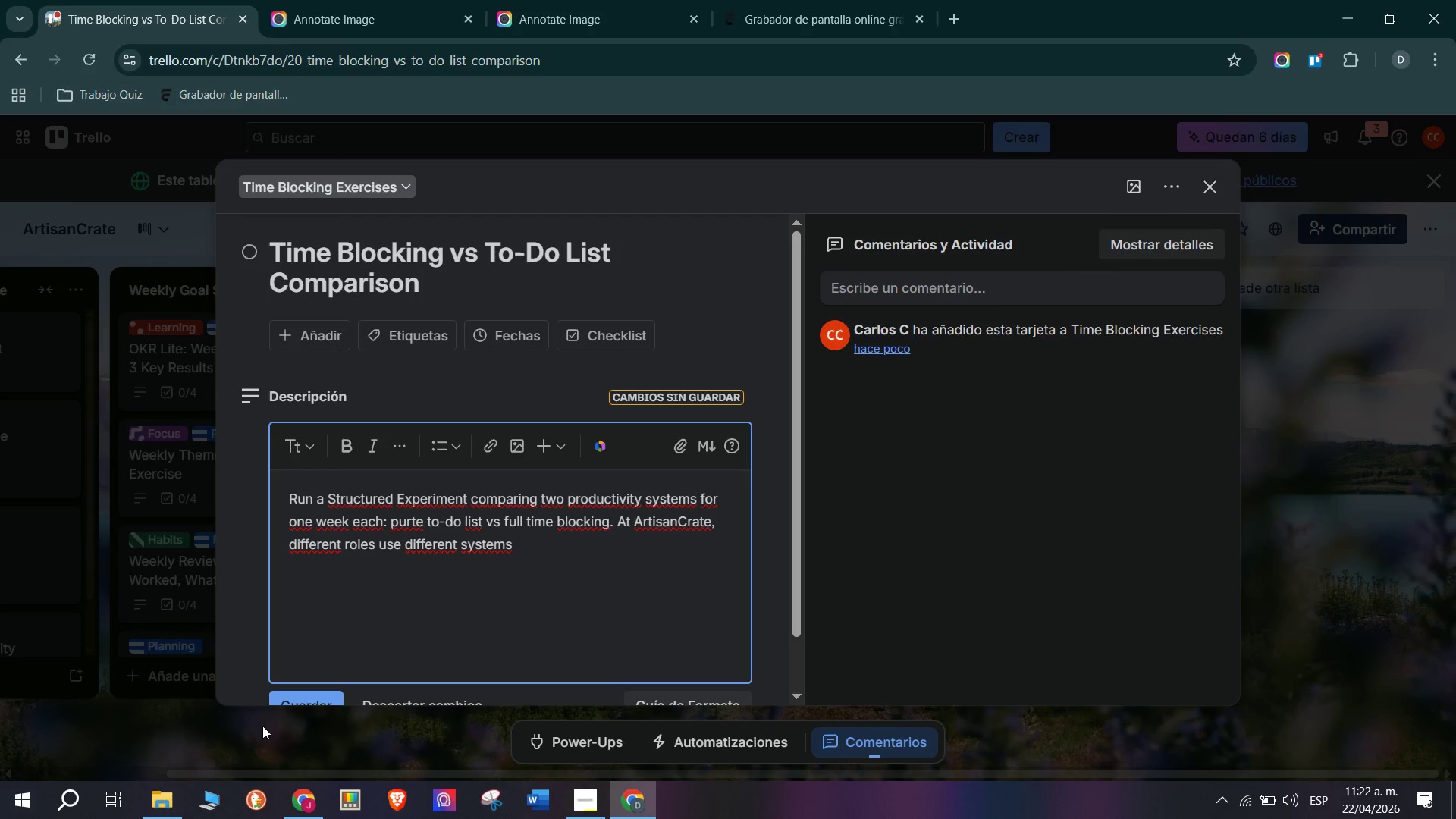 
key(Minus)
 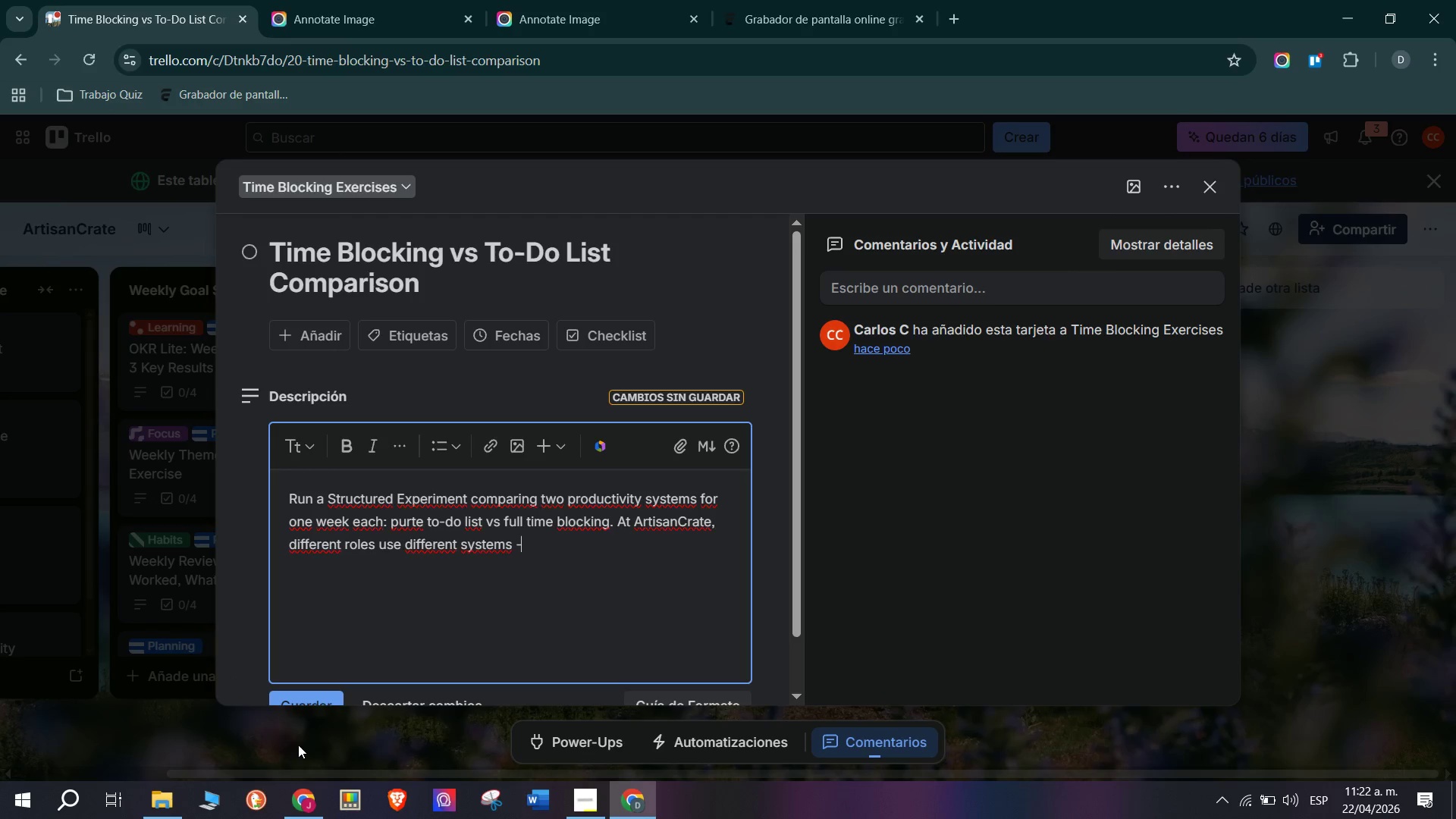 
key(Space)
 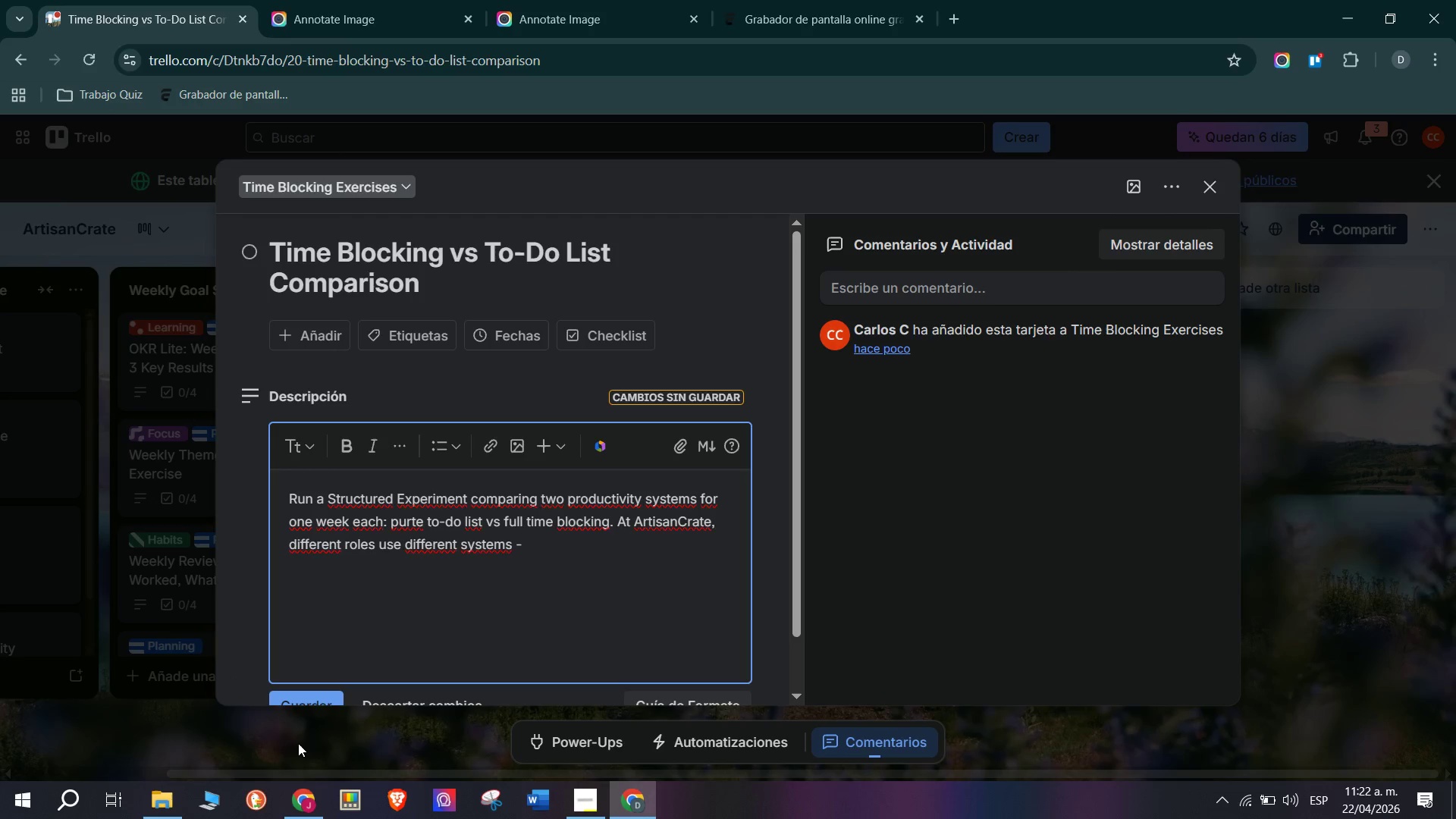 
key(CapsLock)
 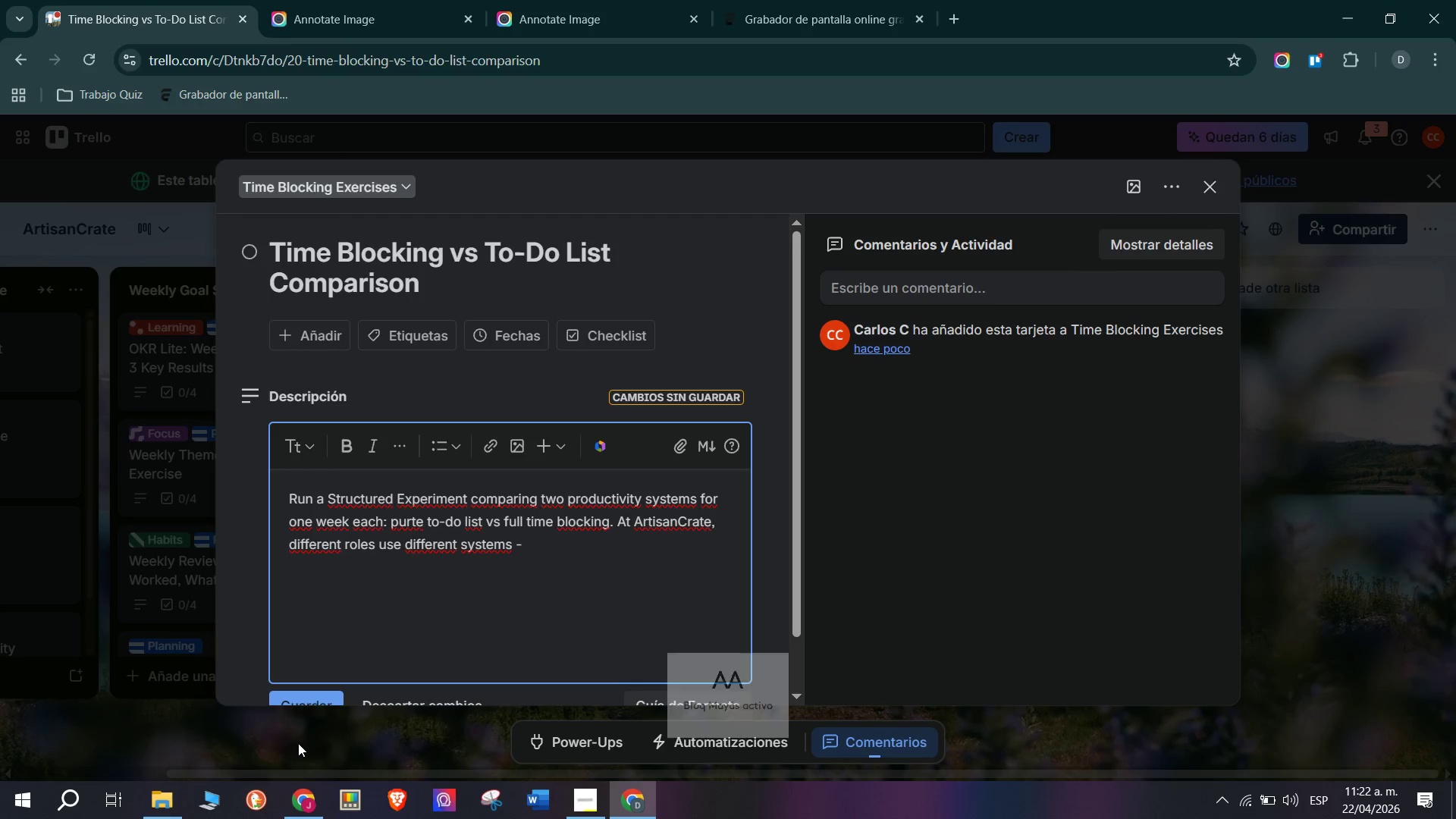 
type(Undersr)
 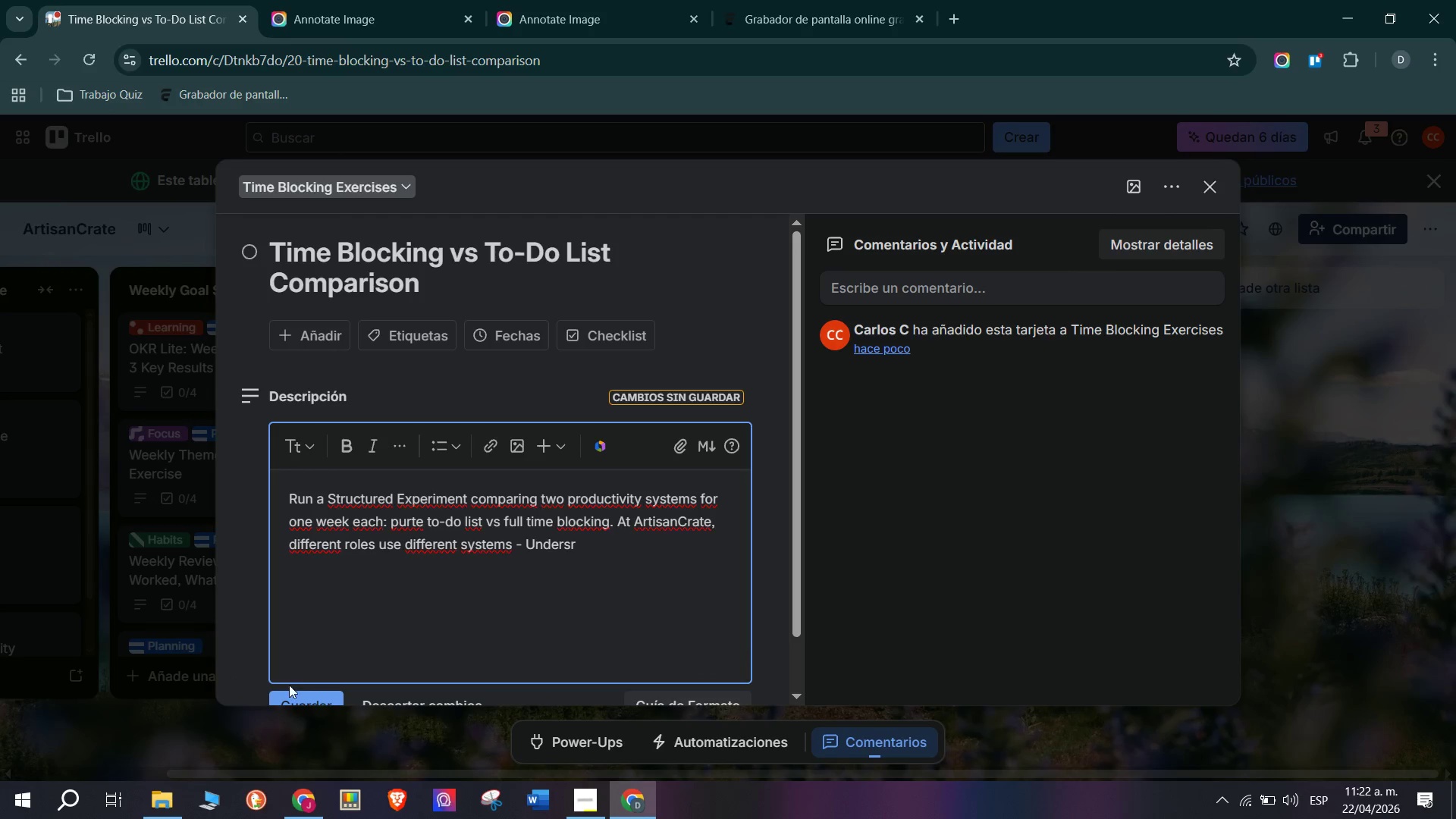 
key(Backspace)
key(Backspace)
type(tt)
key(Backspace)
type(anding )
 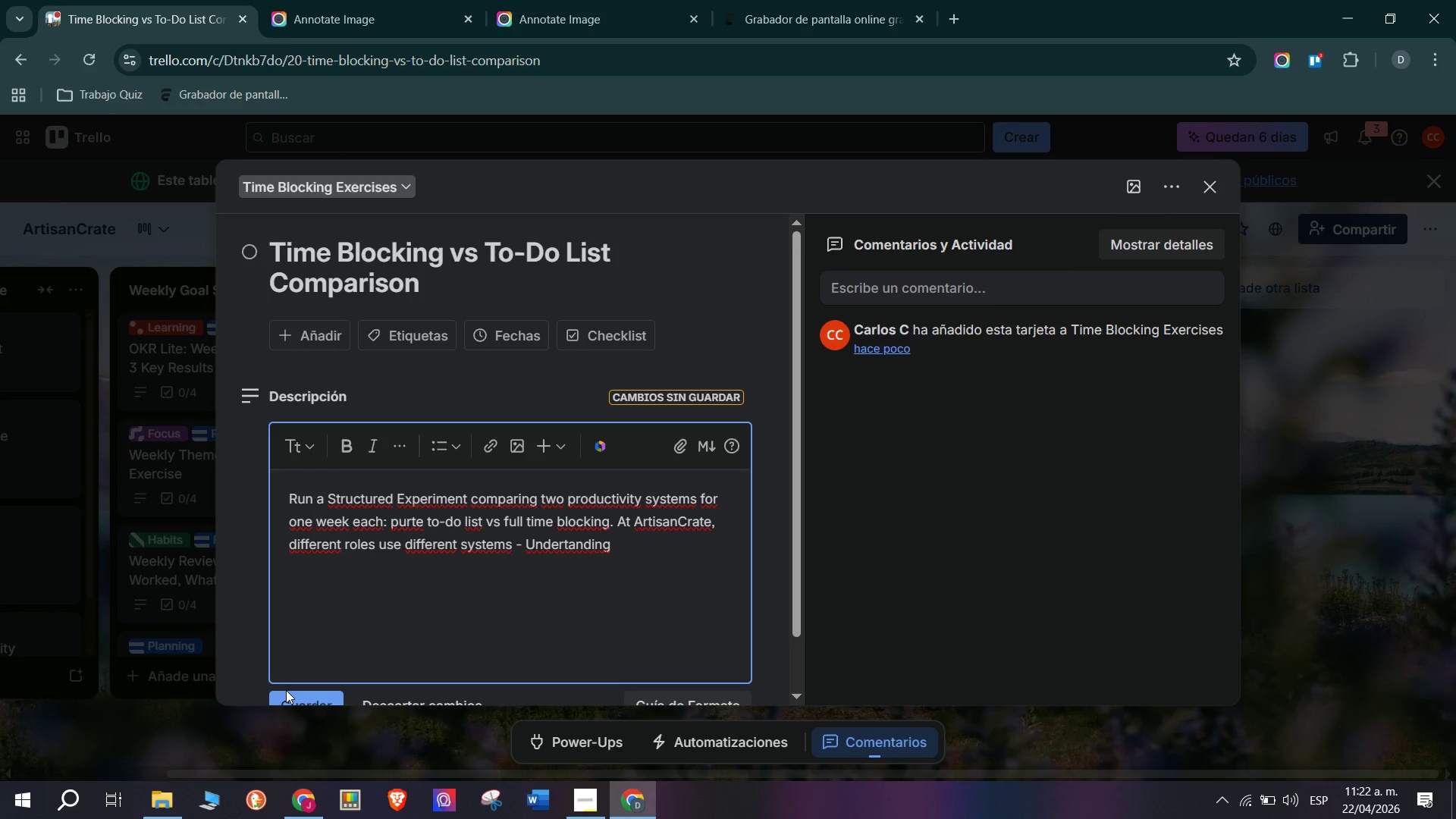 
type(noth)
 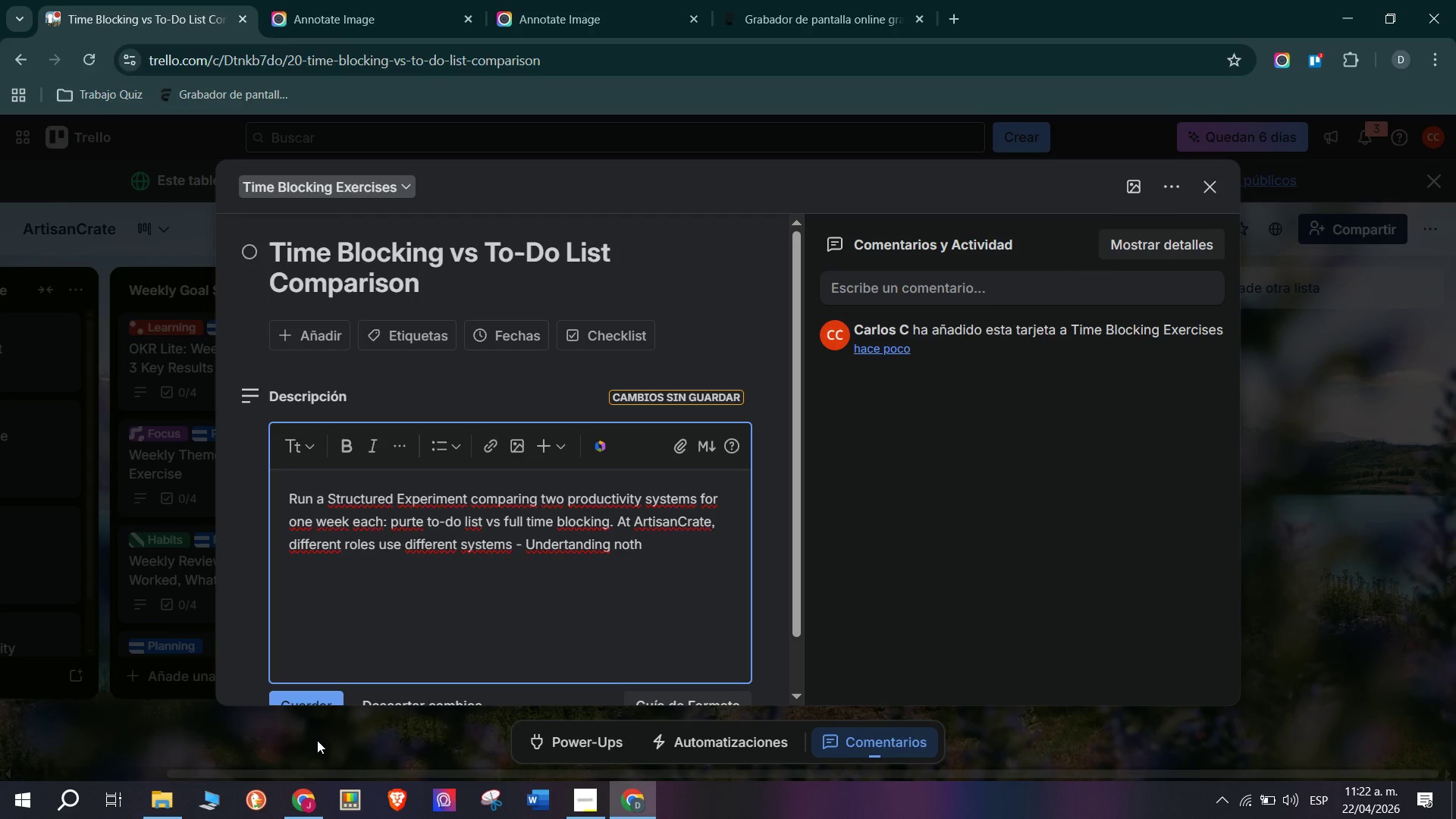 
type( helps you )
 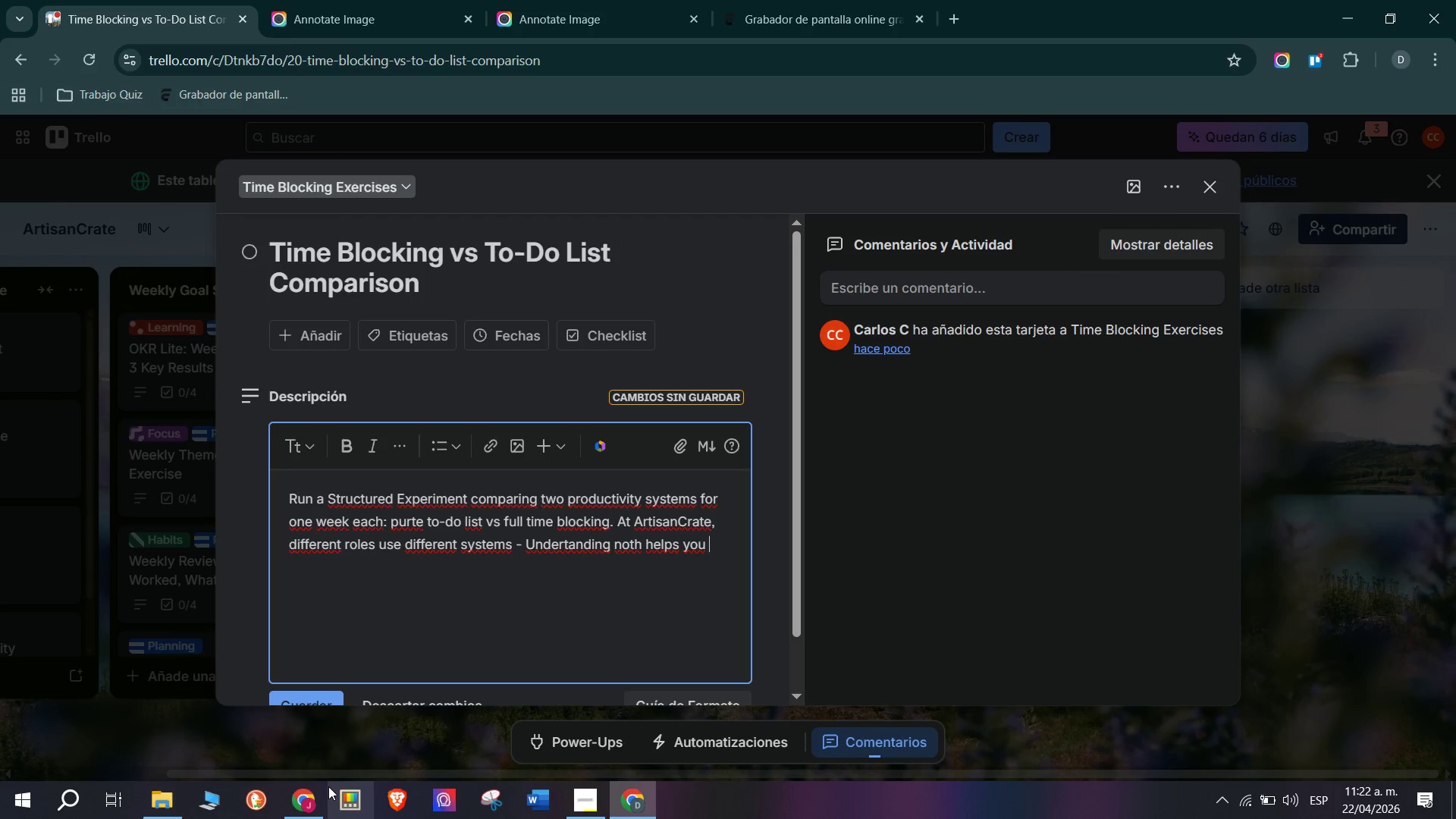 
type(adapt)
 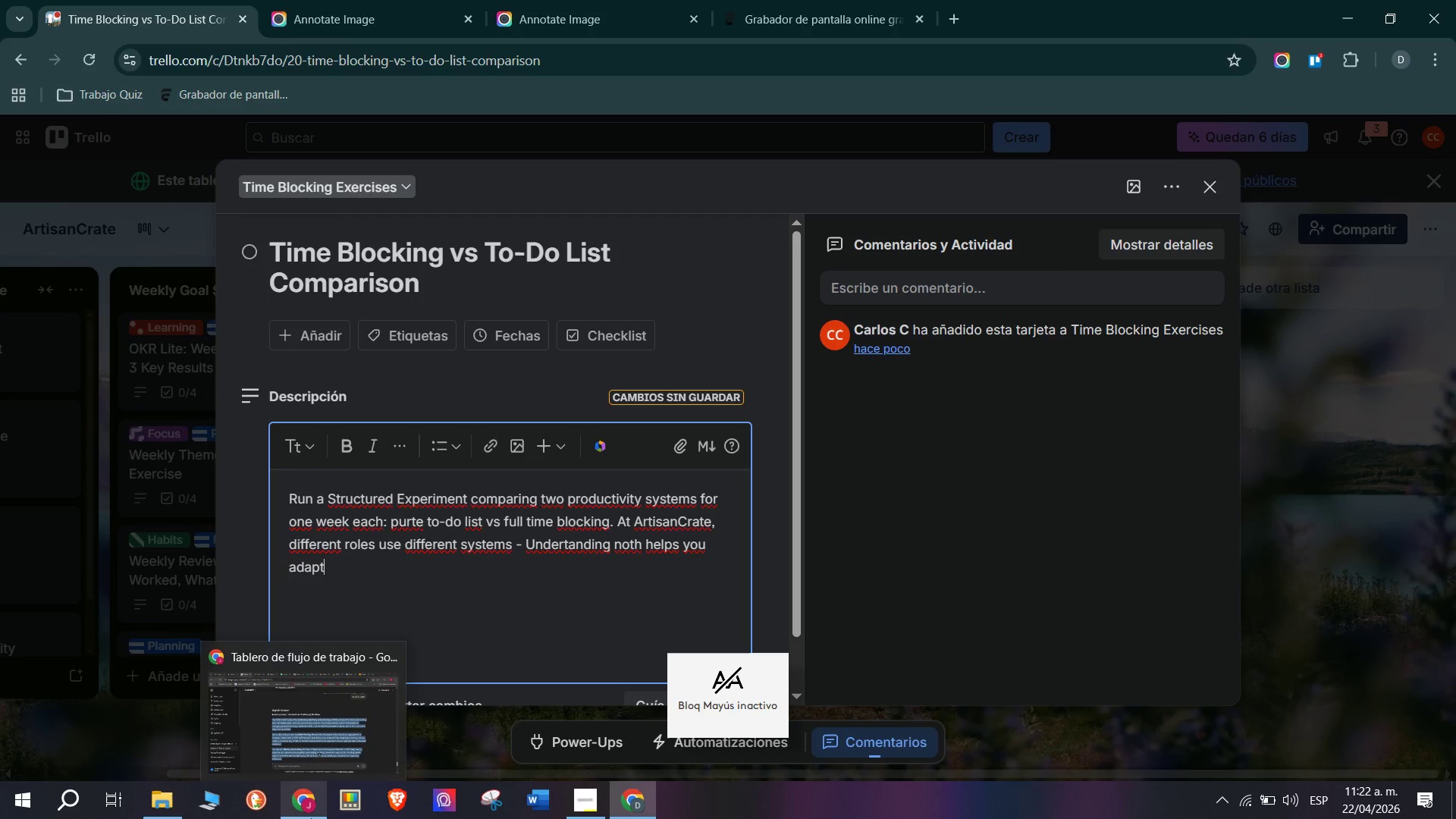 
key(Space)
 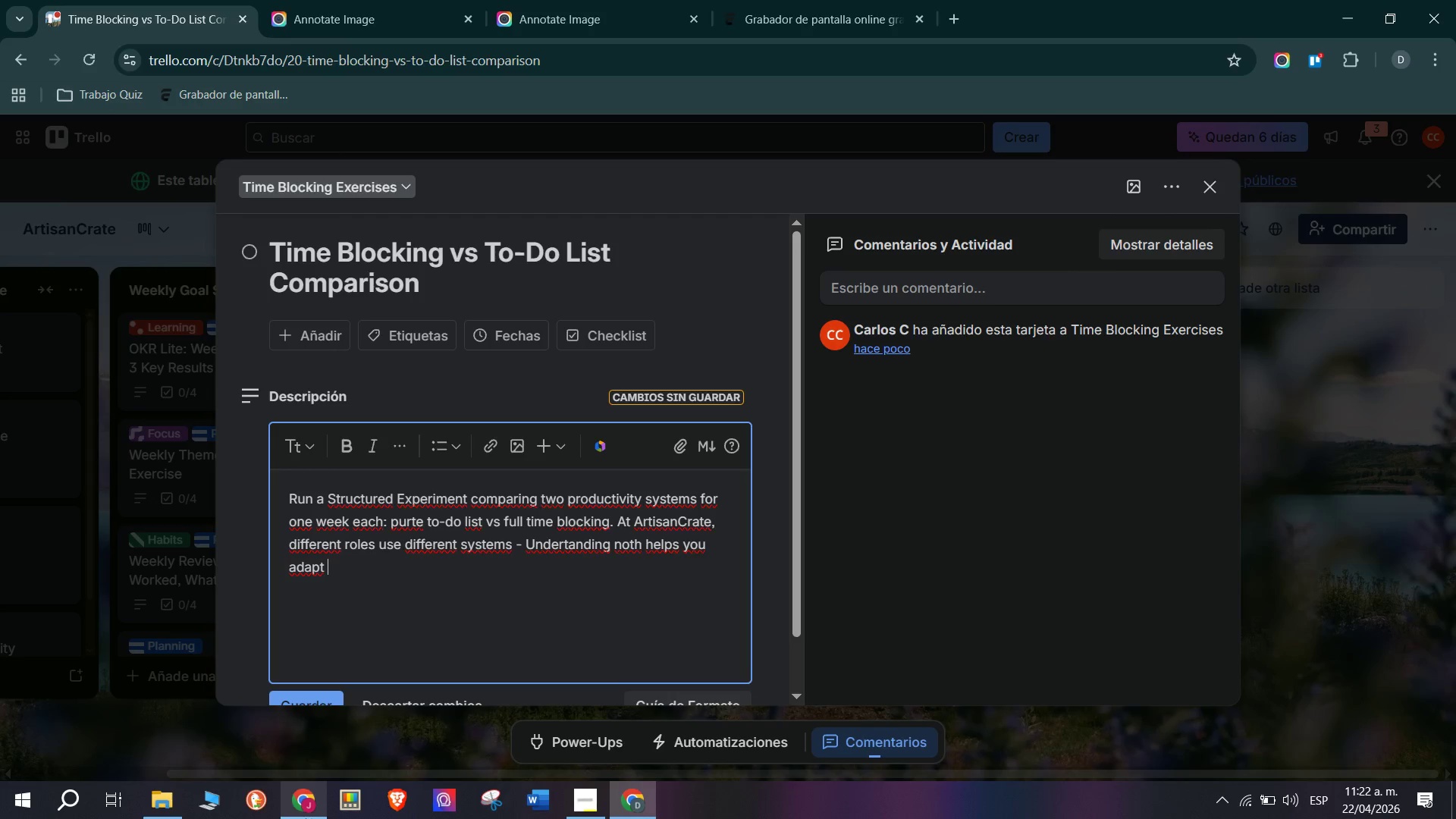 
type(to any )
 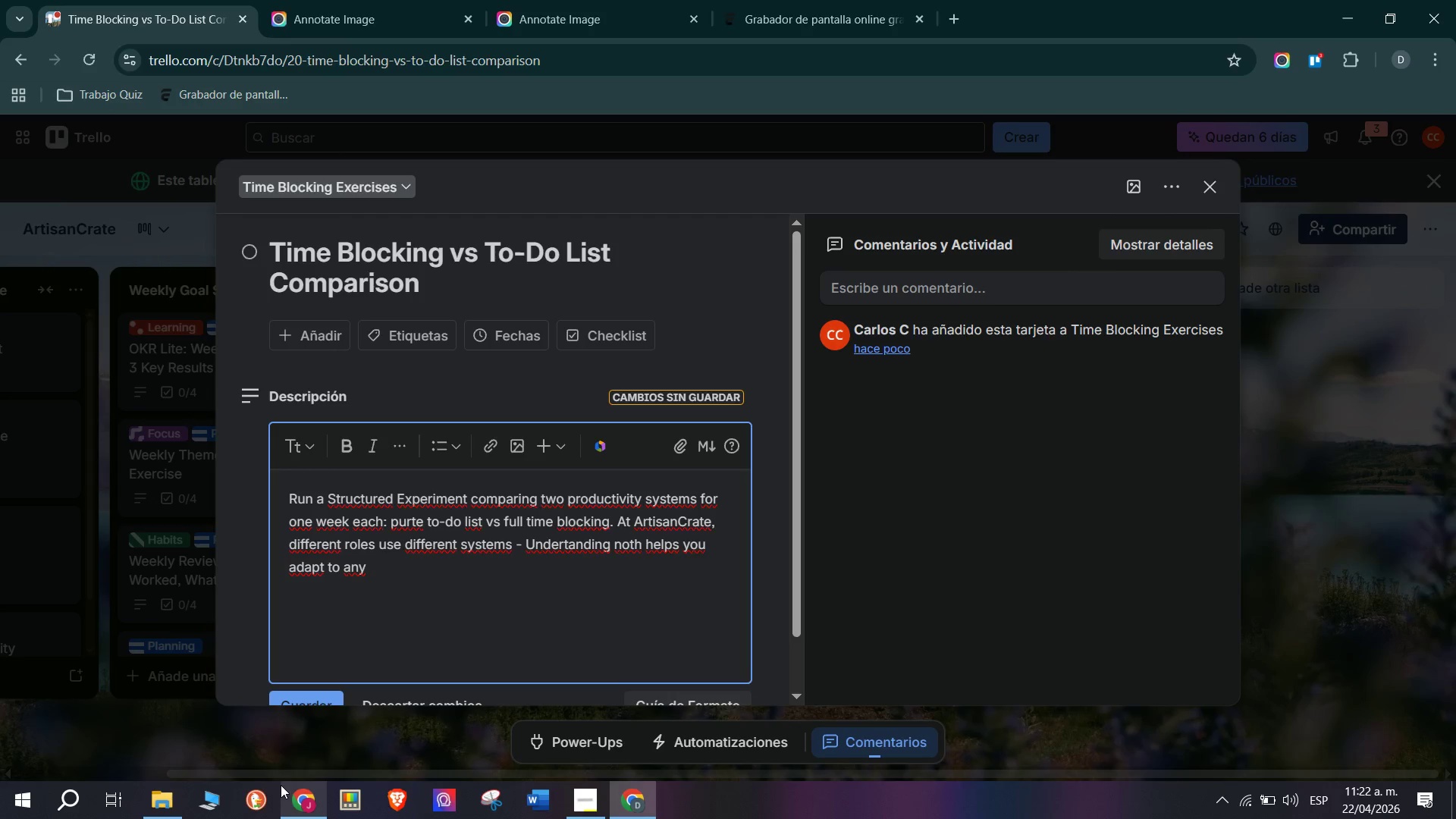 
type(team)
 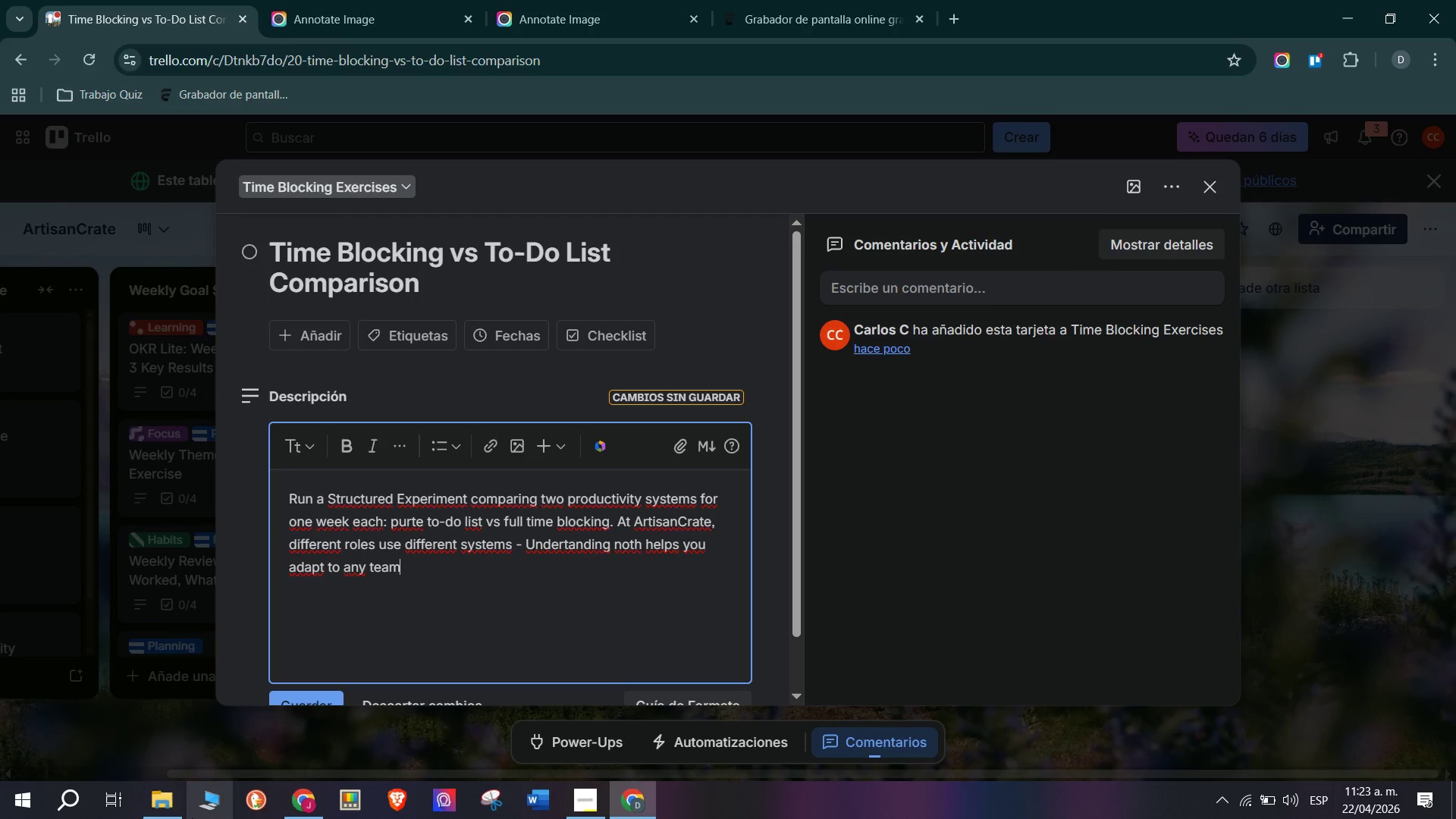 
wait(67.77)
 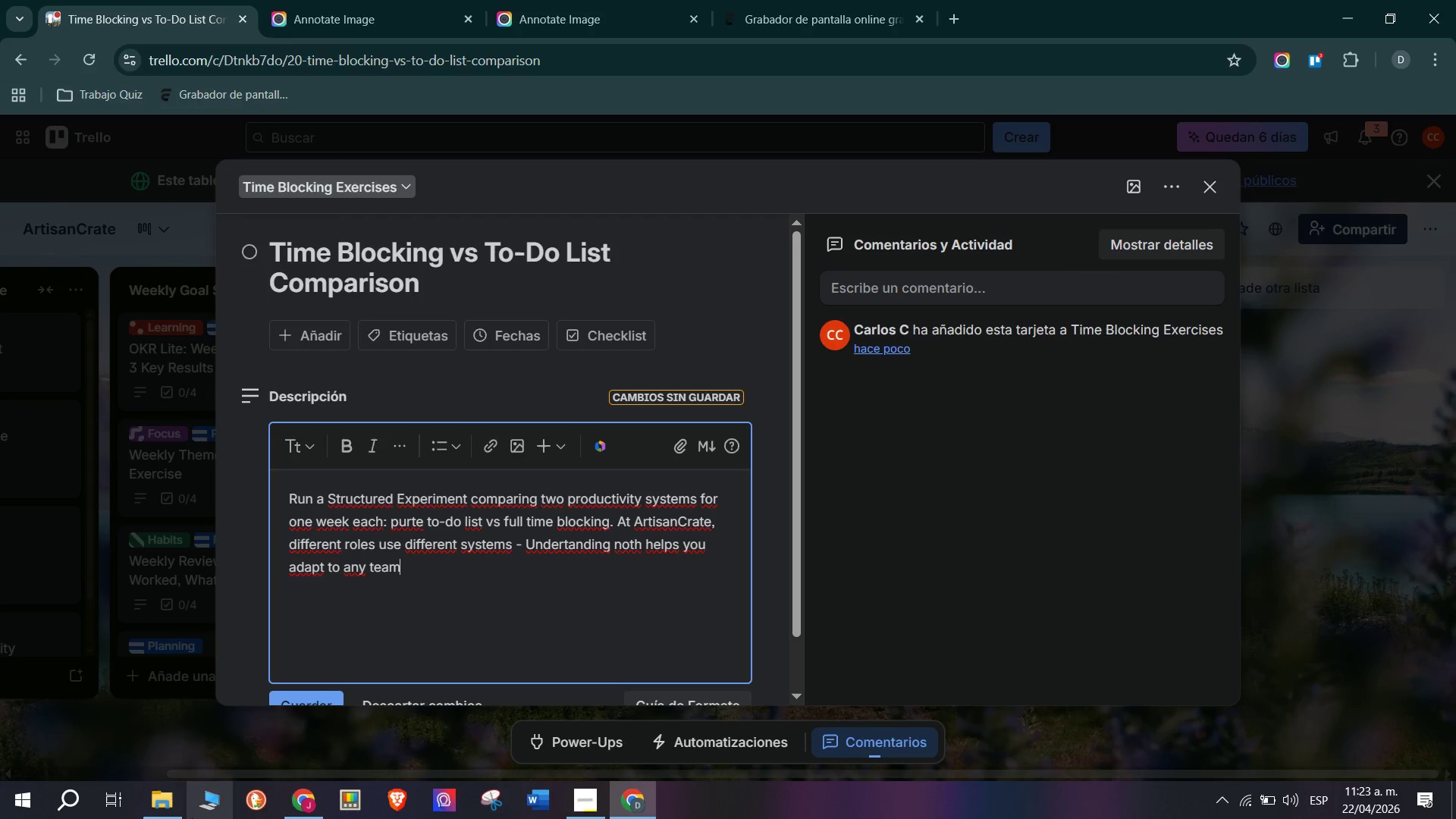 
mouse_move([2, 818])
 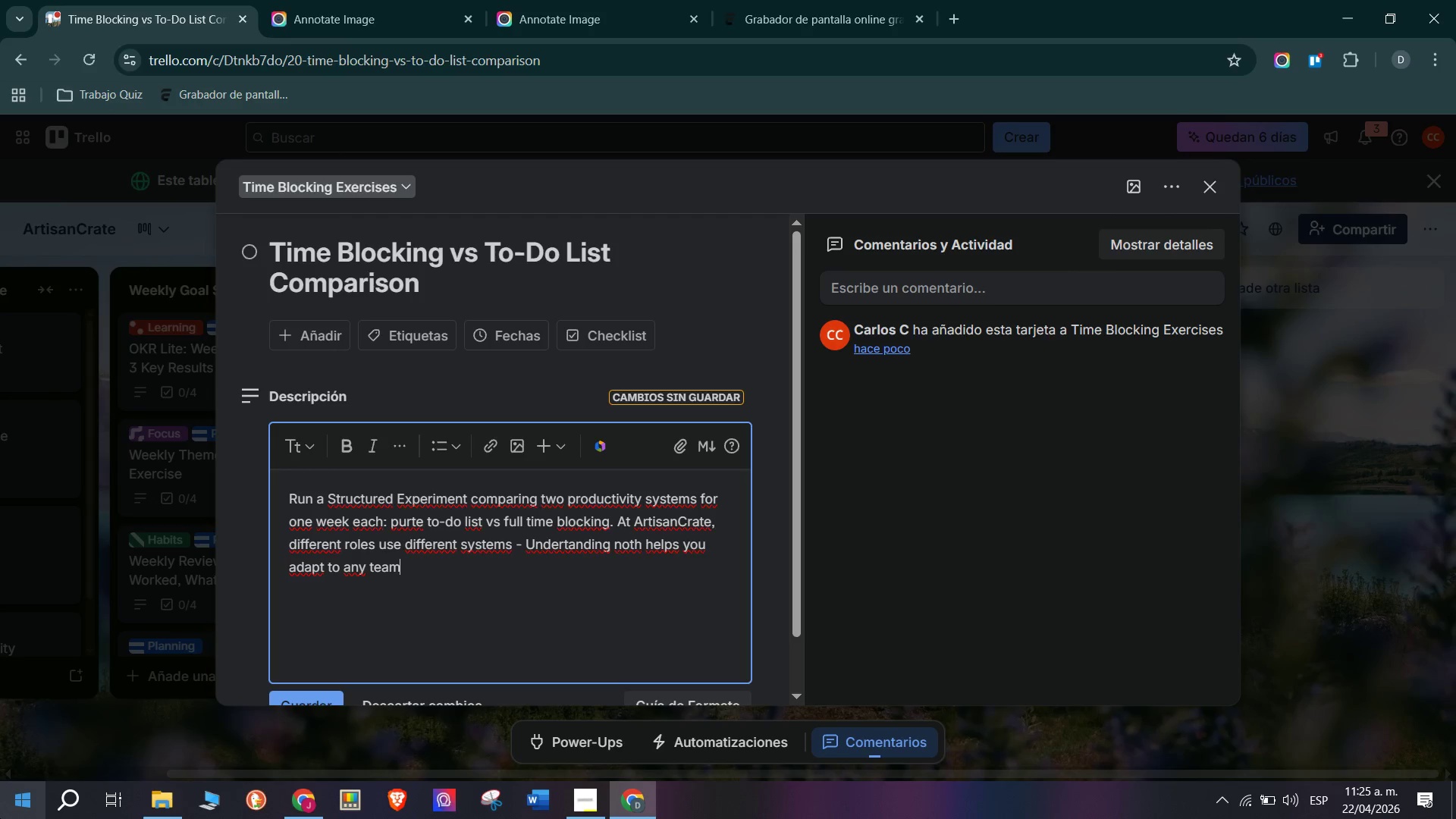 
wait(81.98)
 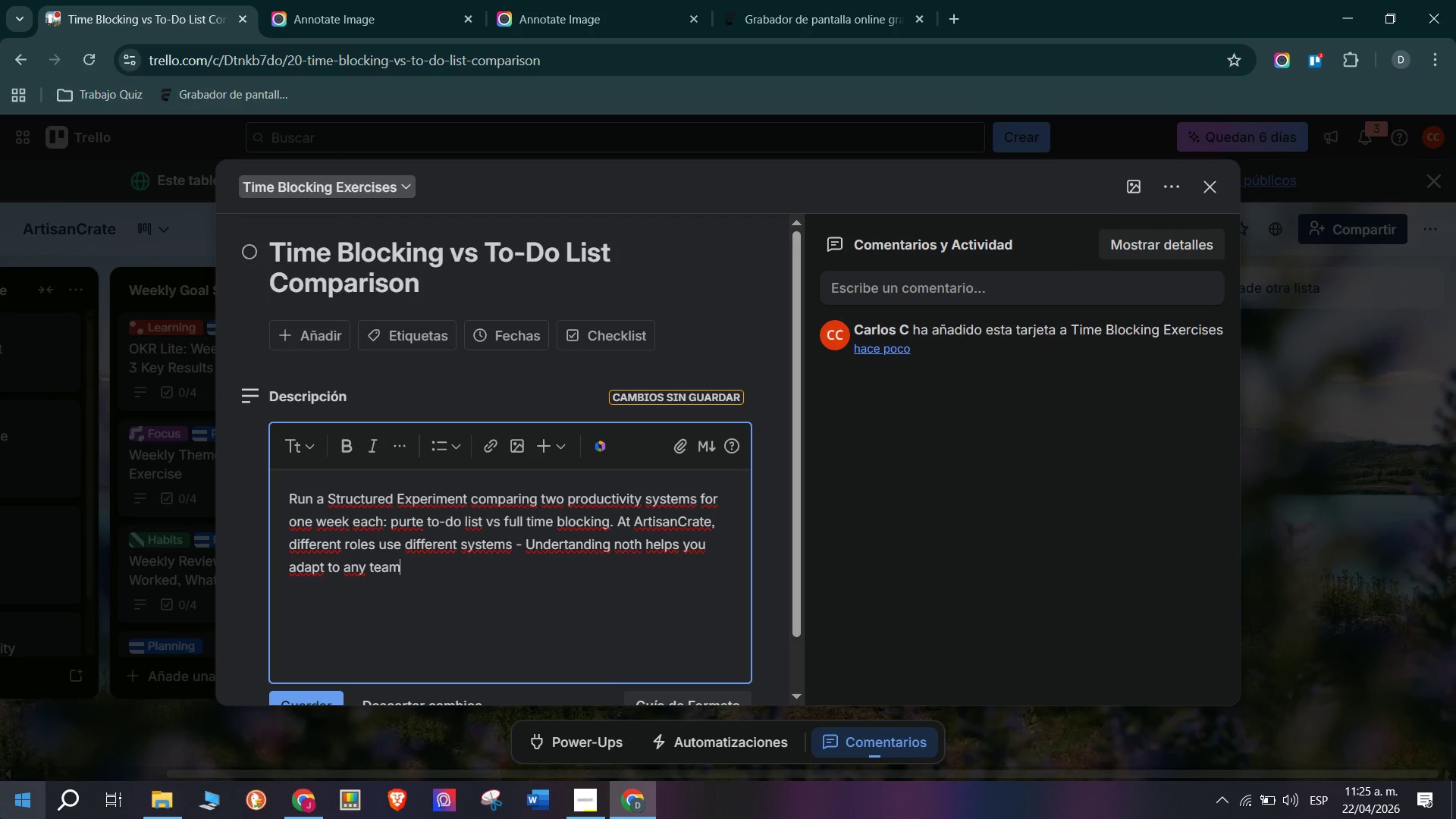 
scroll: coordinate [349, 609], scroll_direction: down, amount: 2.0
 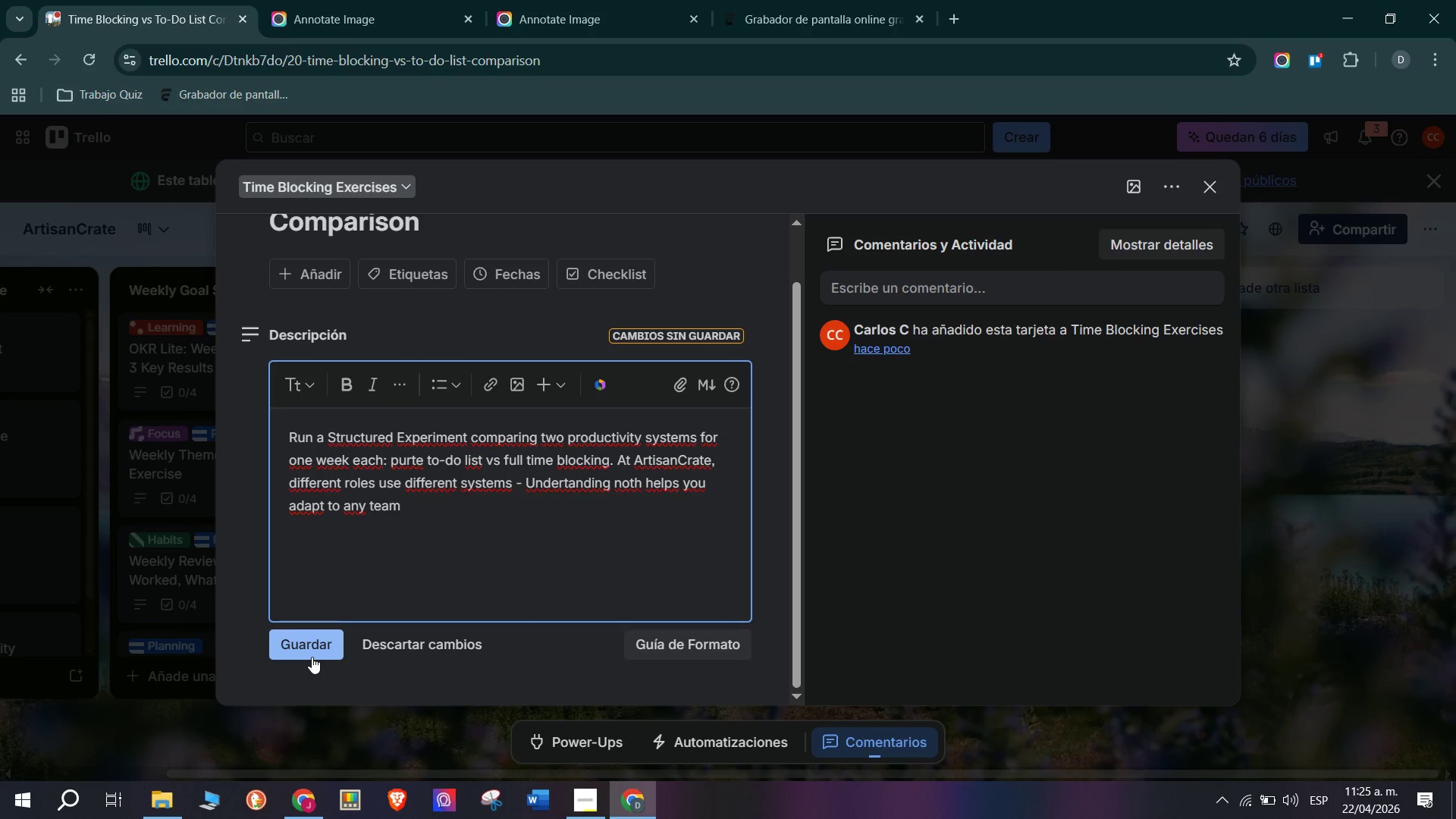 
left_click([312, 642])
 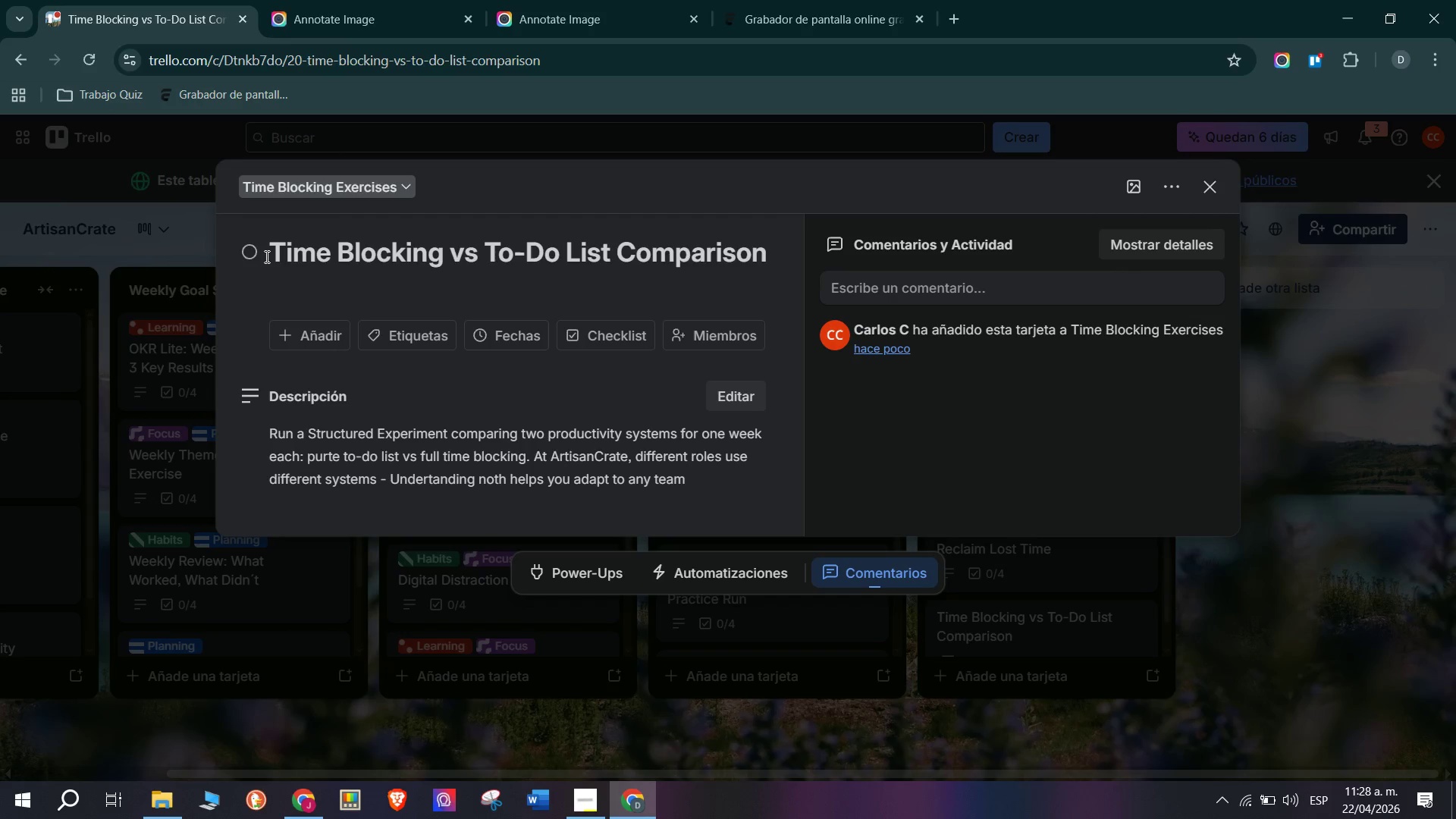 
wait(183.83)
 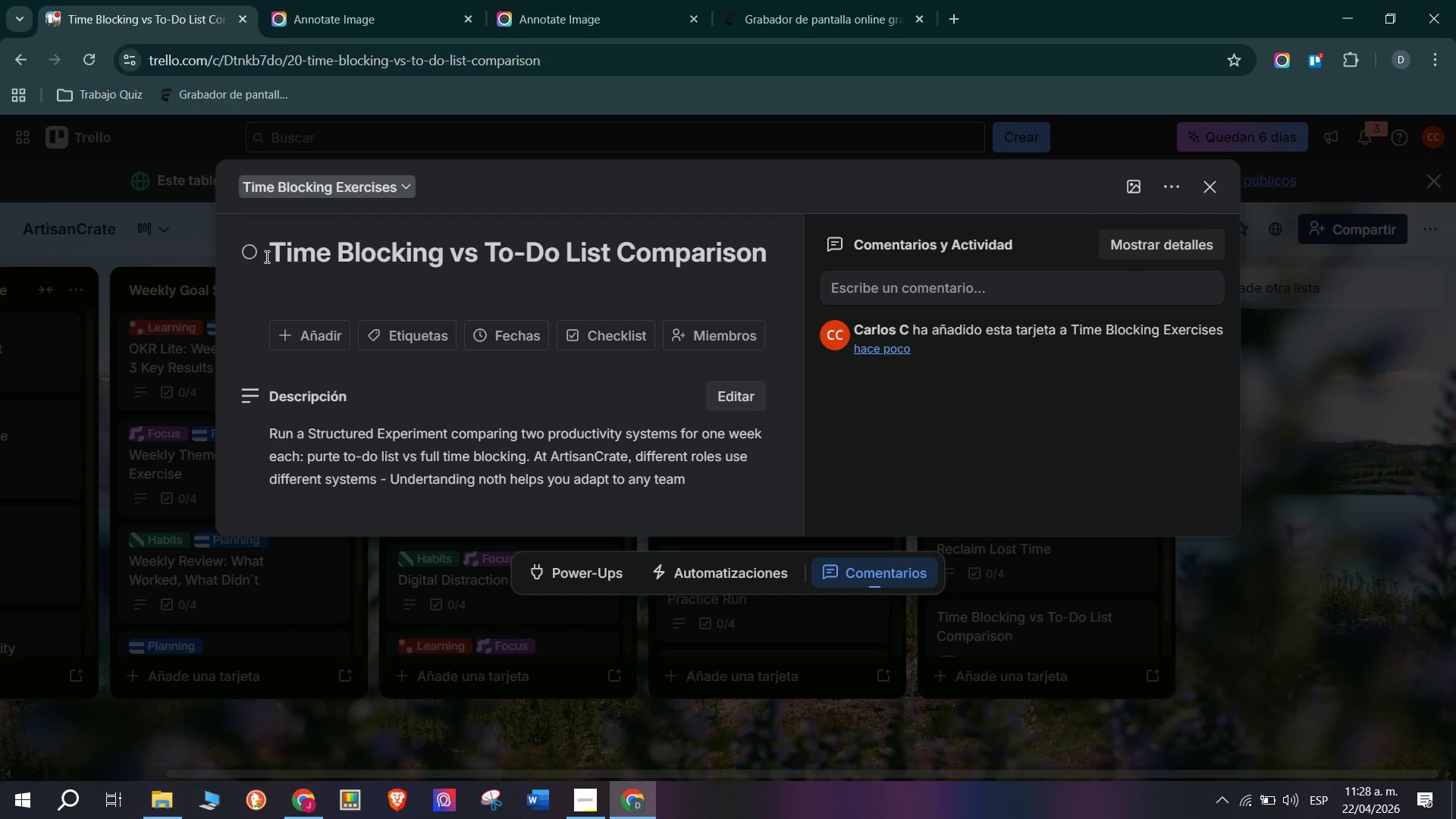 
left_click([408, 340])
 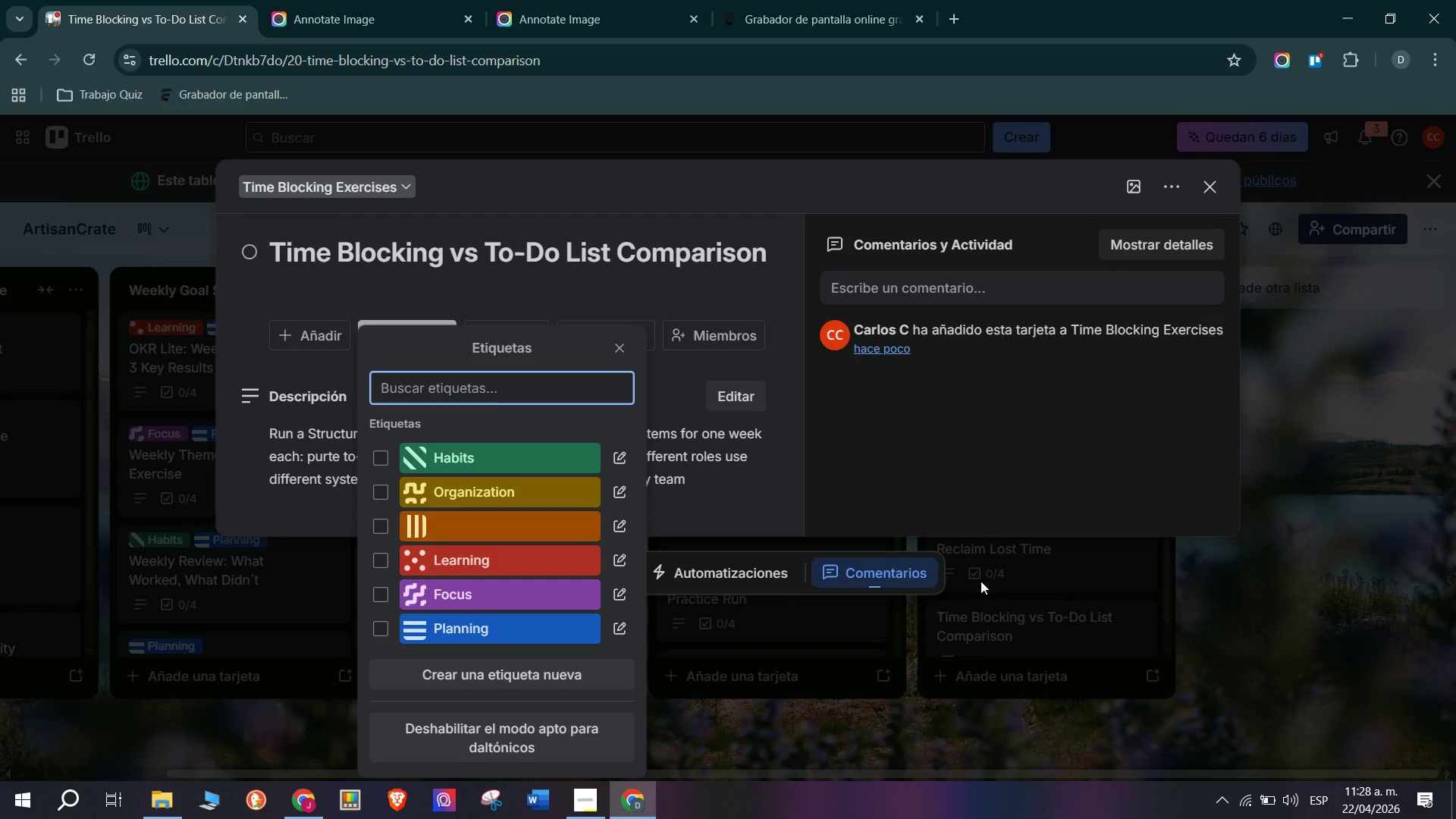 
double_click([983, 643])
 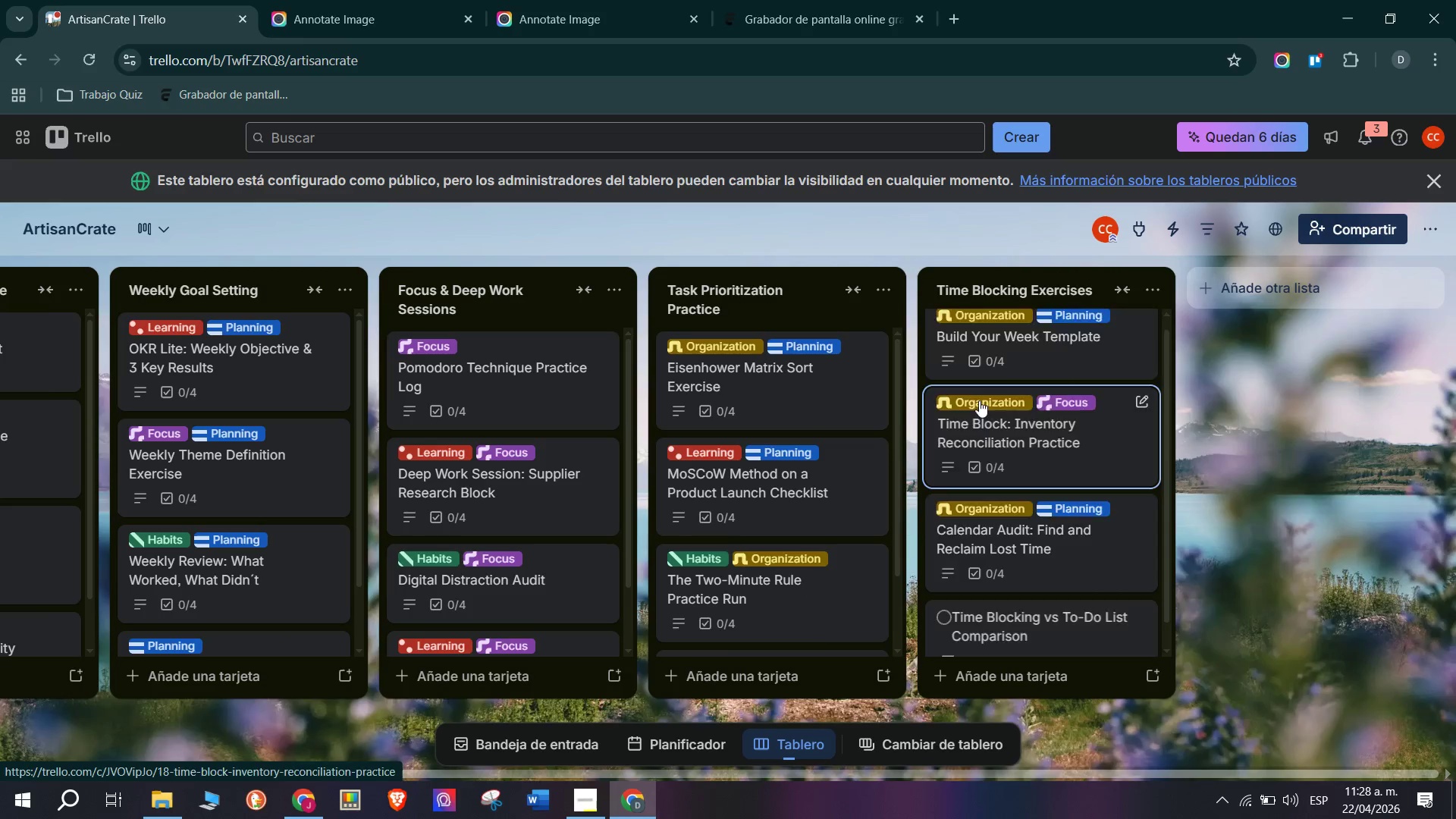 
scroll: coordinate [962, 642], scroll_direction: down, amount: 7.0
 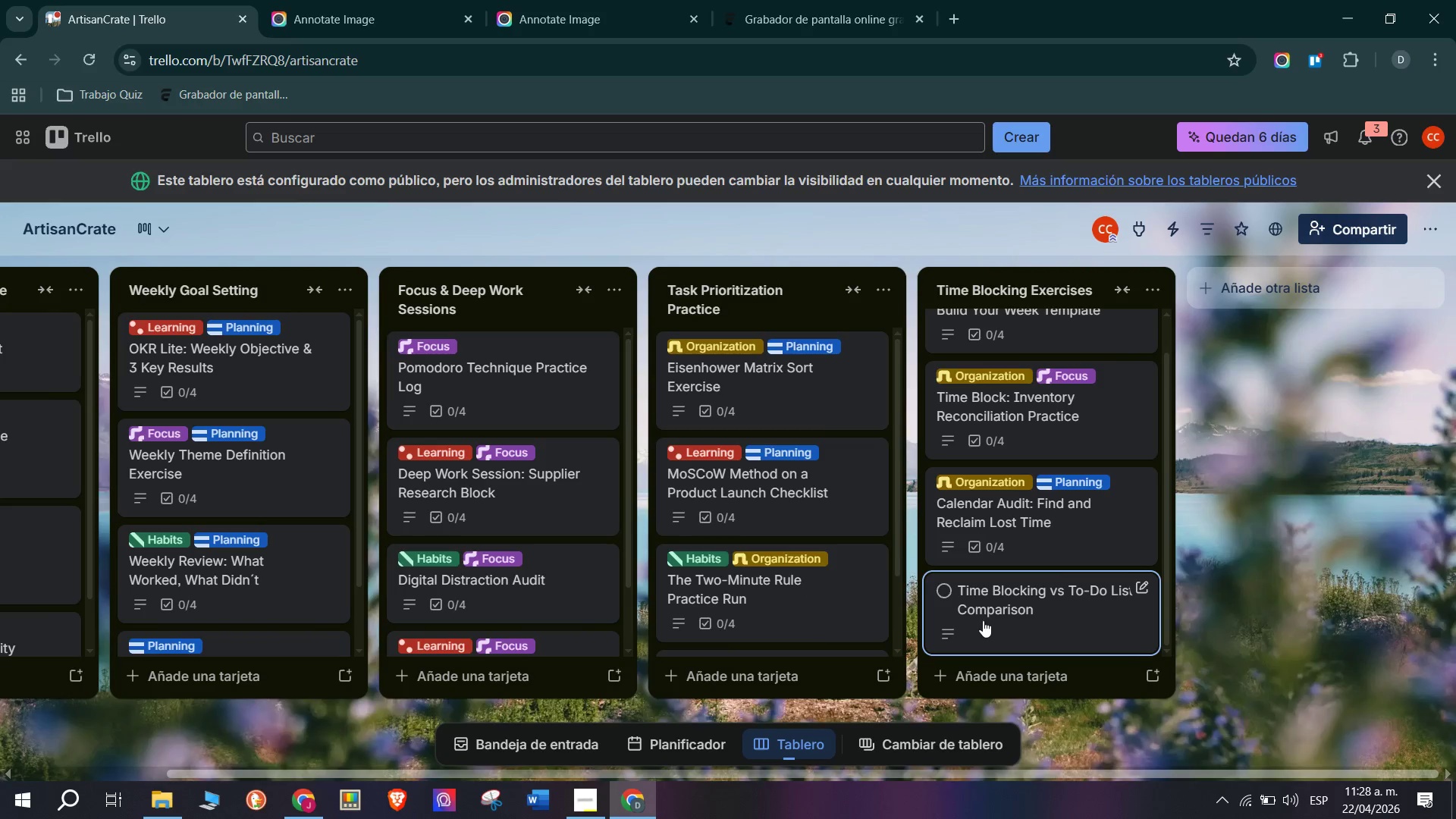 
left_click([1016, 608])
 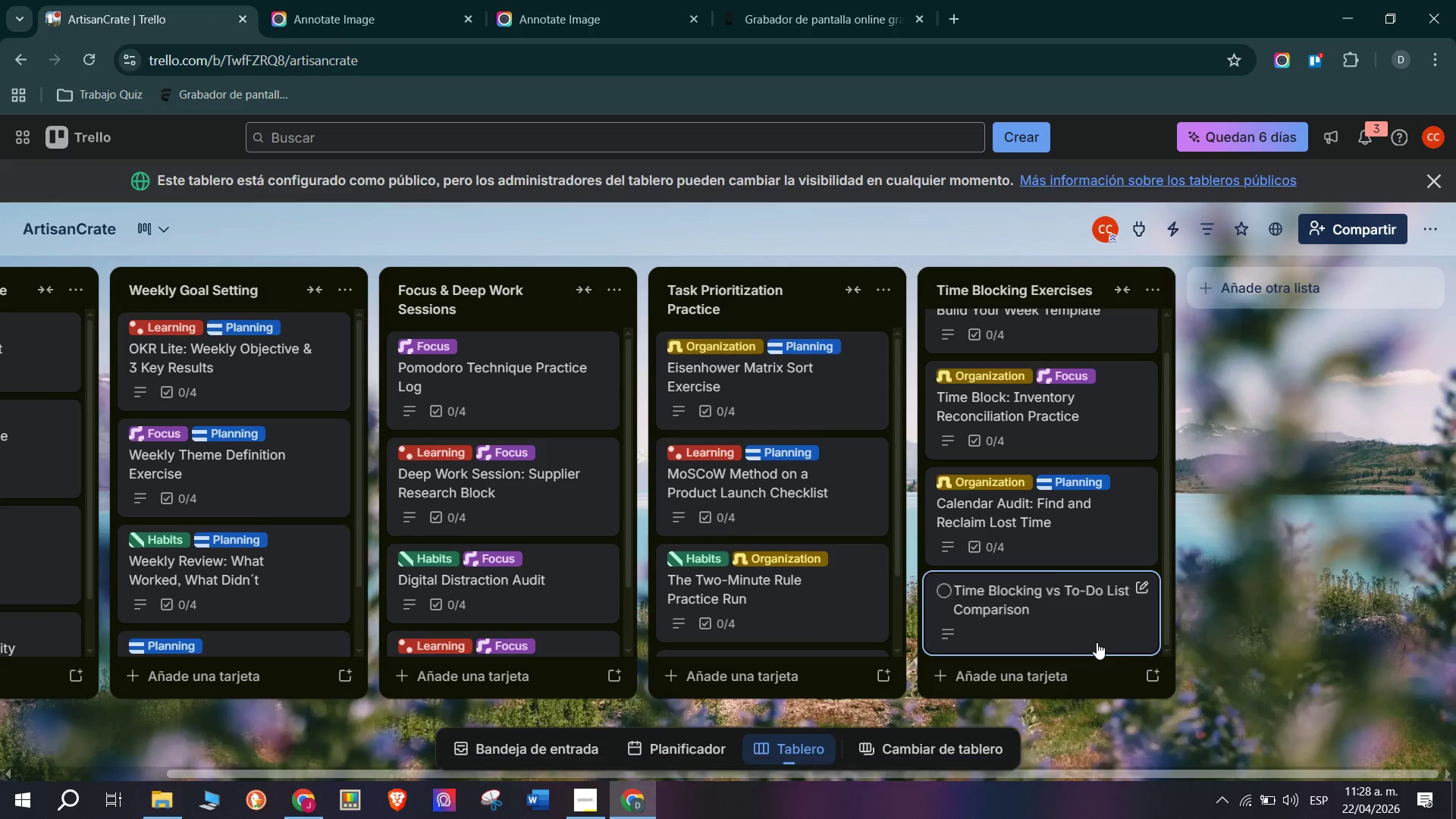 
left_click([1069, 617])